 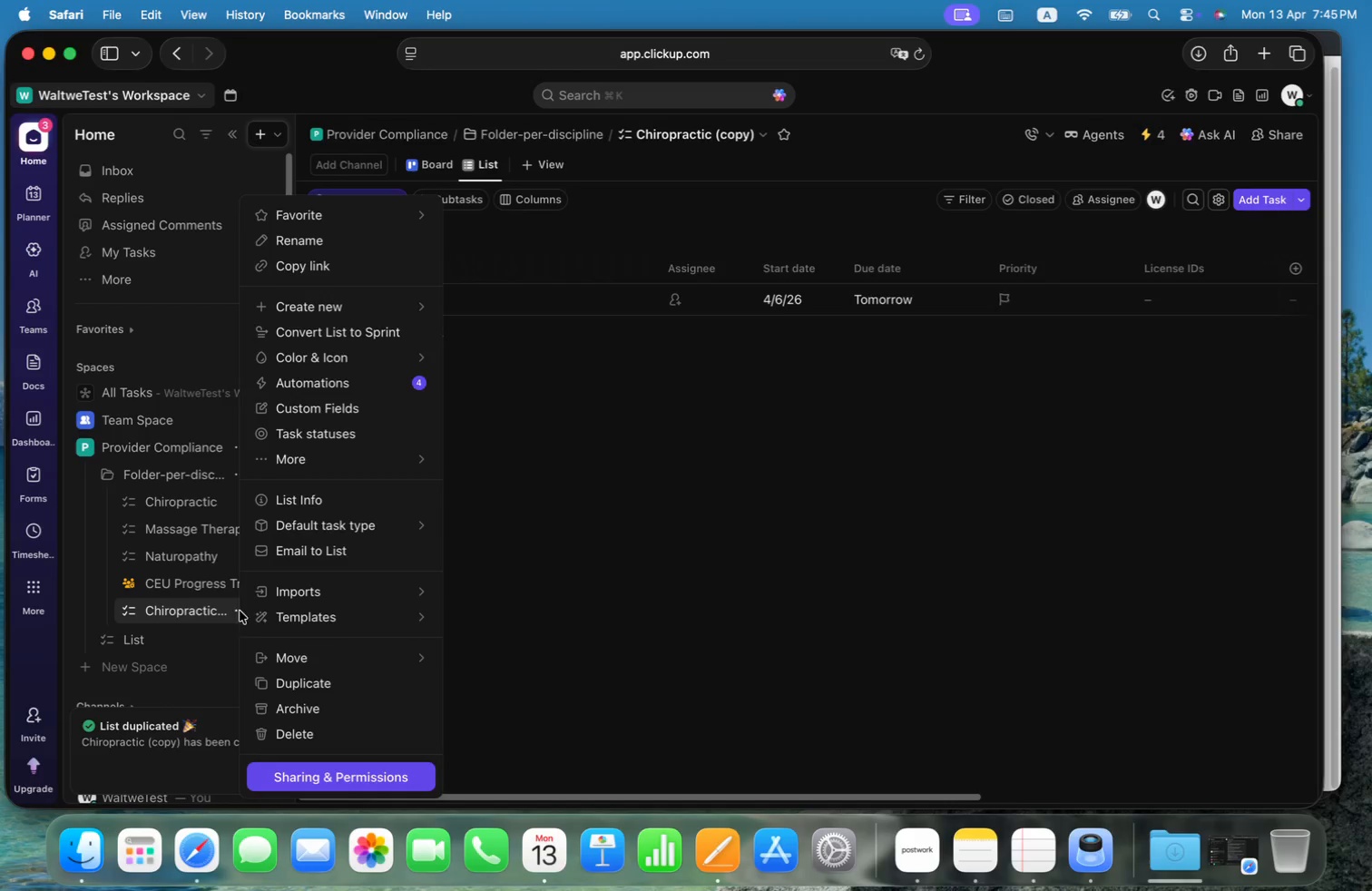 
left_click([309, 737])
 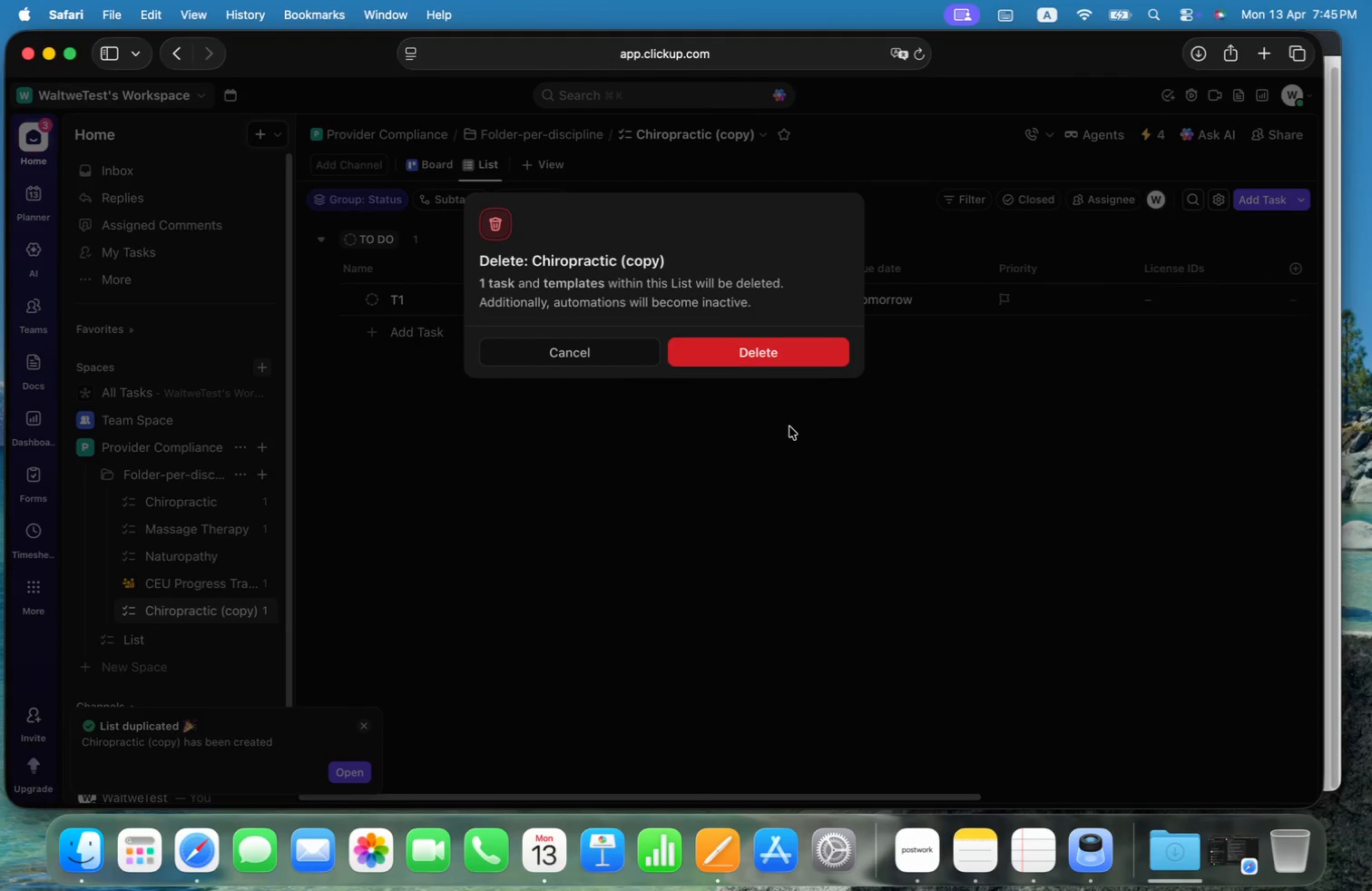 
left_click([779, 346])
 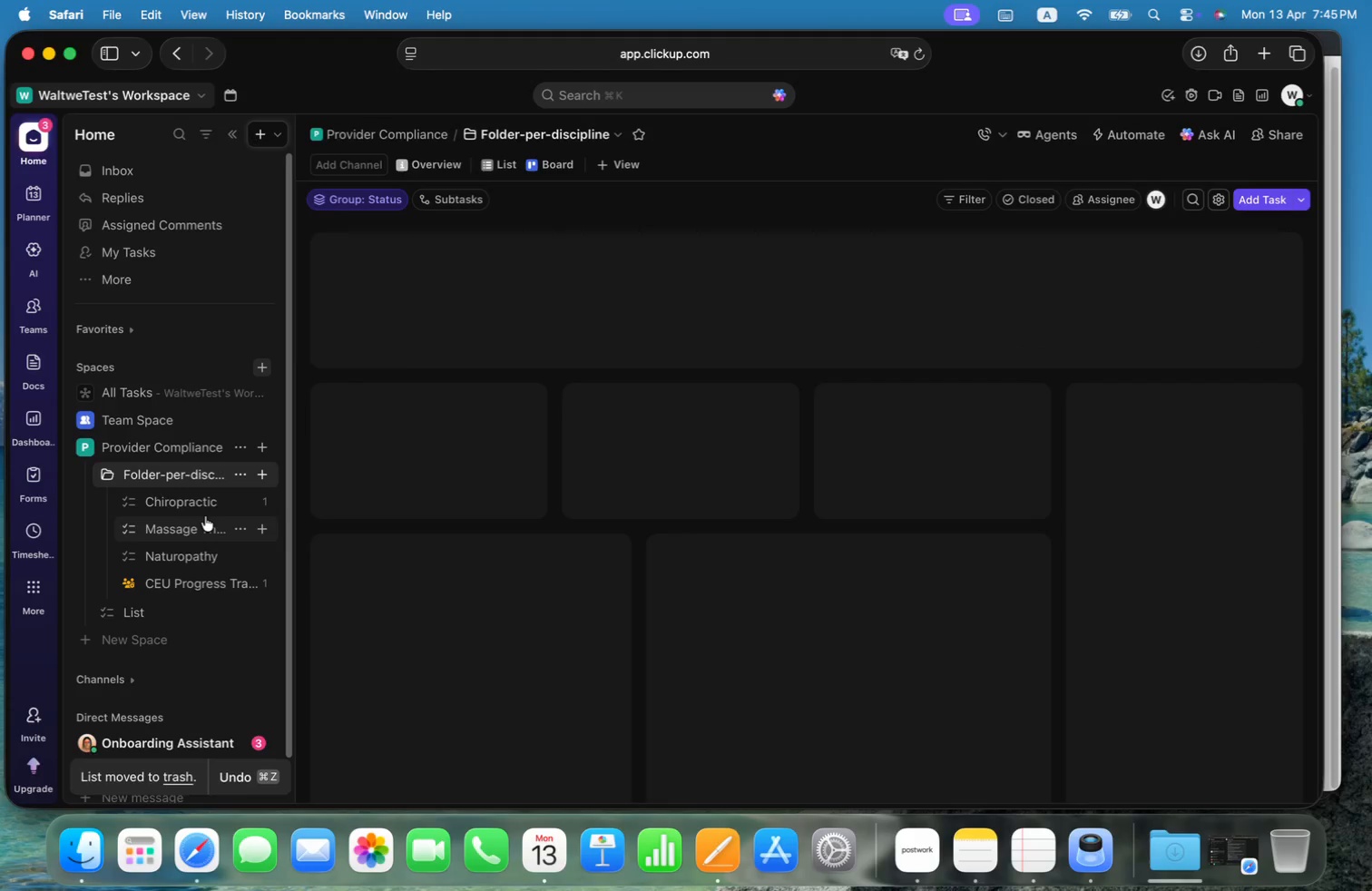 
left_click([198, 494])
 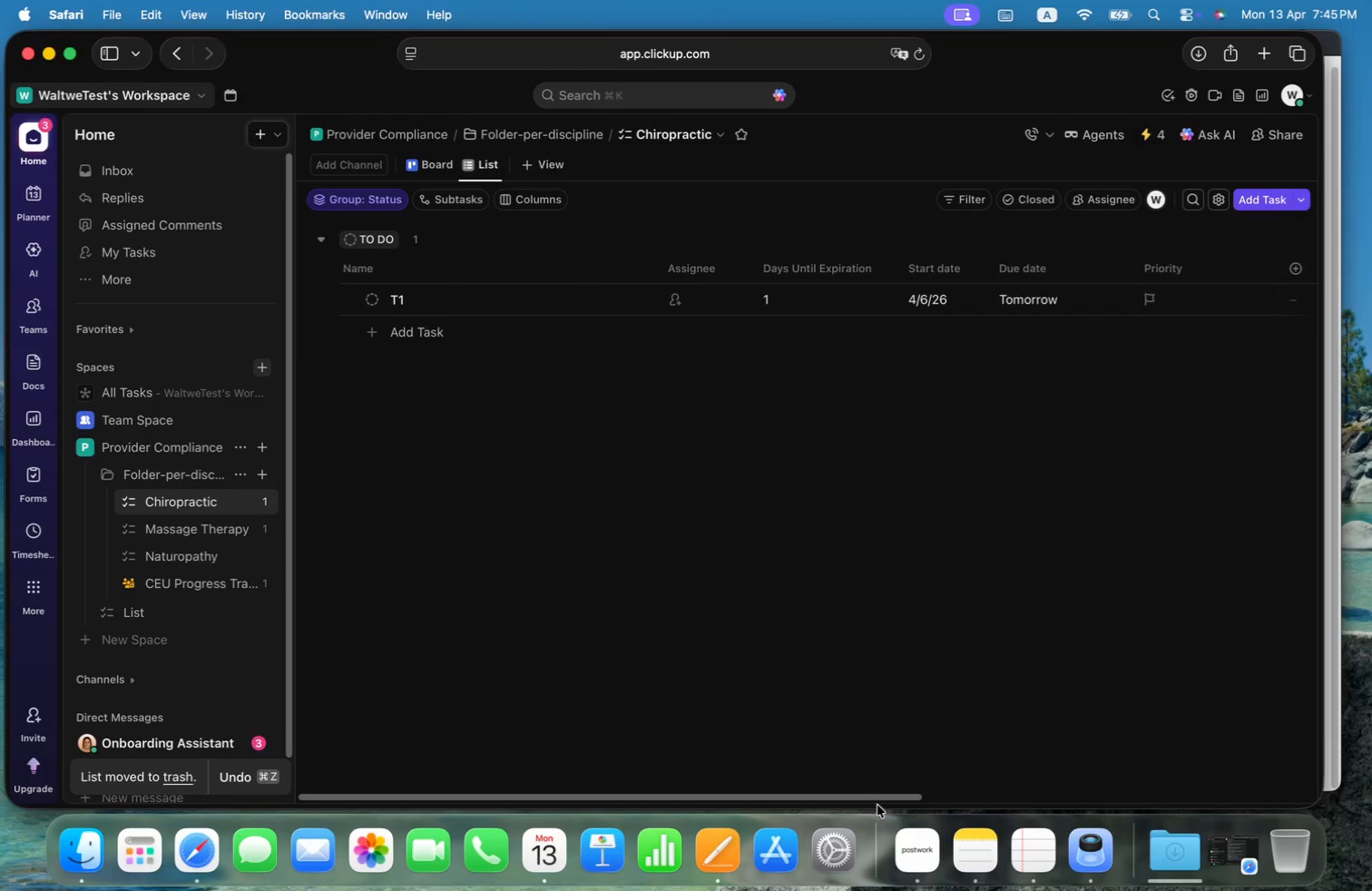 
left_click([877, 798])
 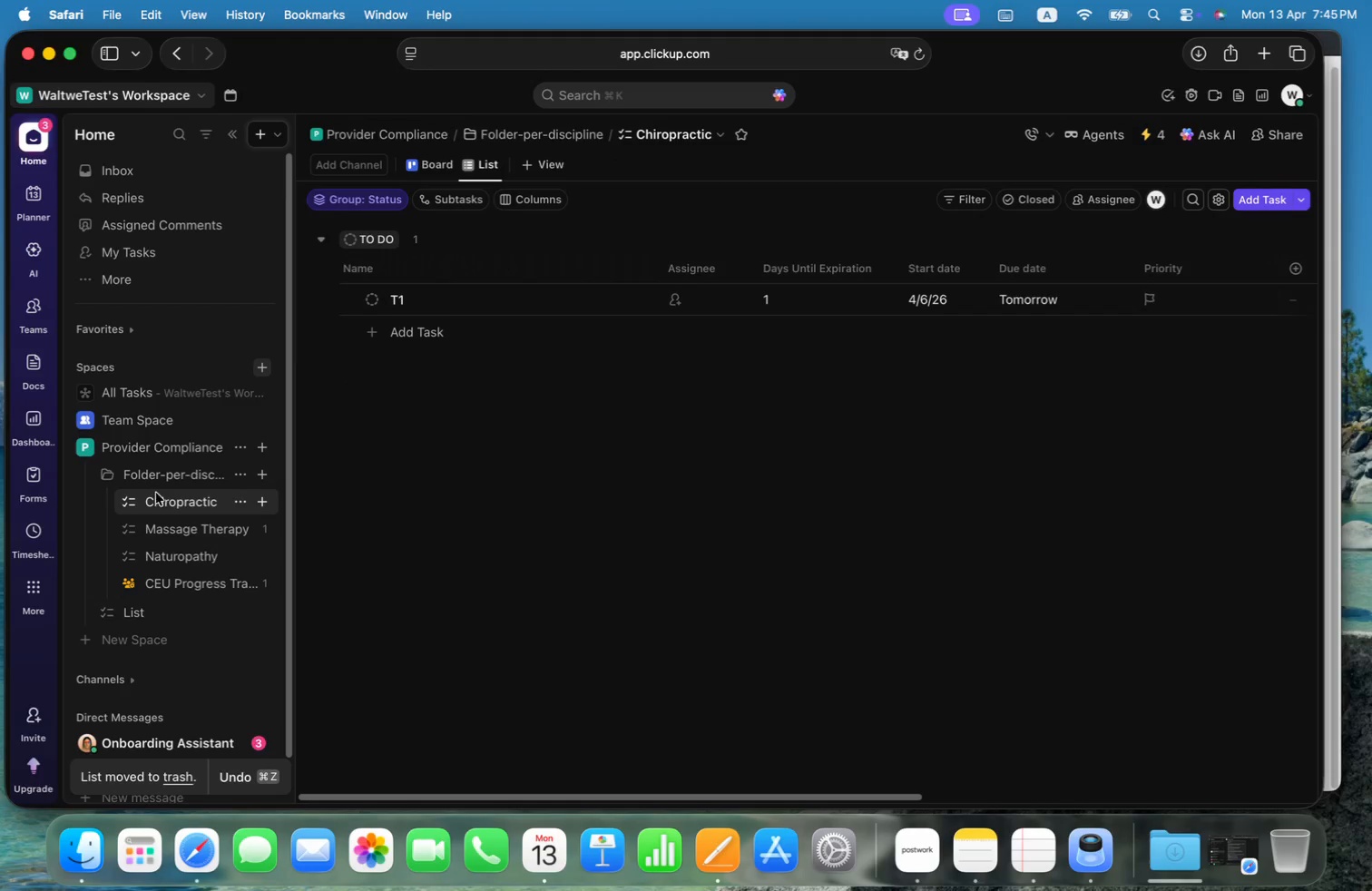 
left_click([172, 498])
 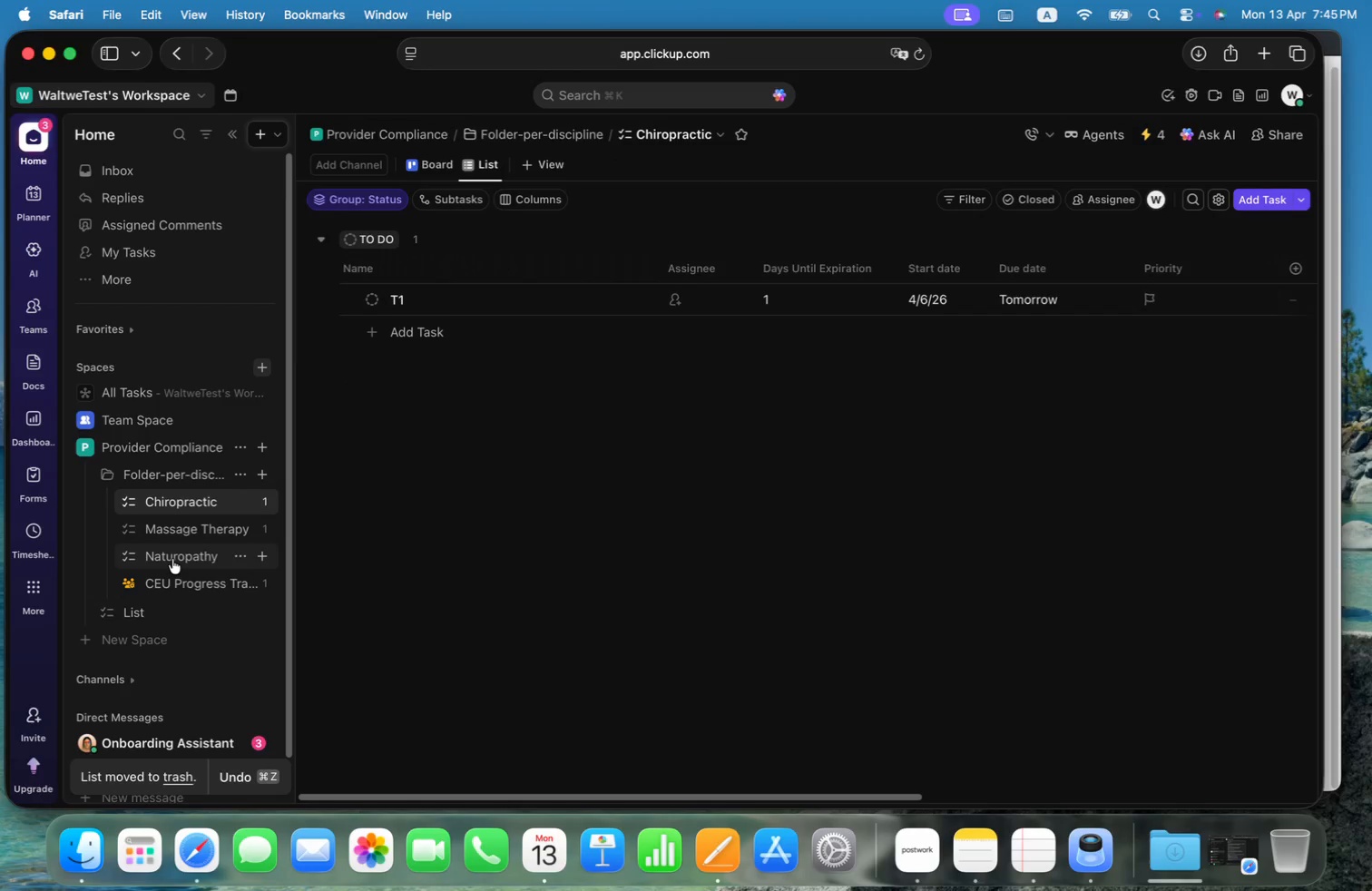 
left_click([177, 577])
 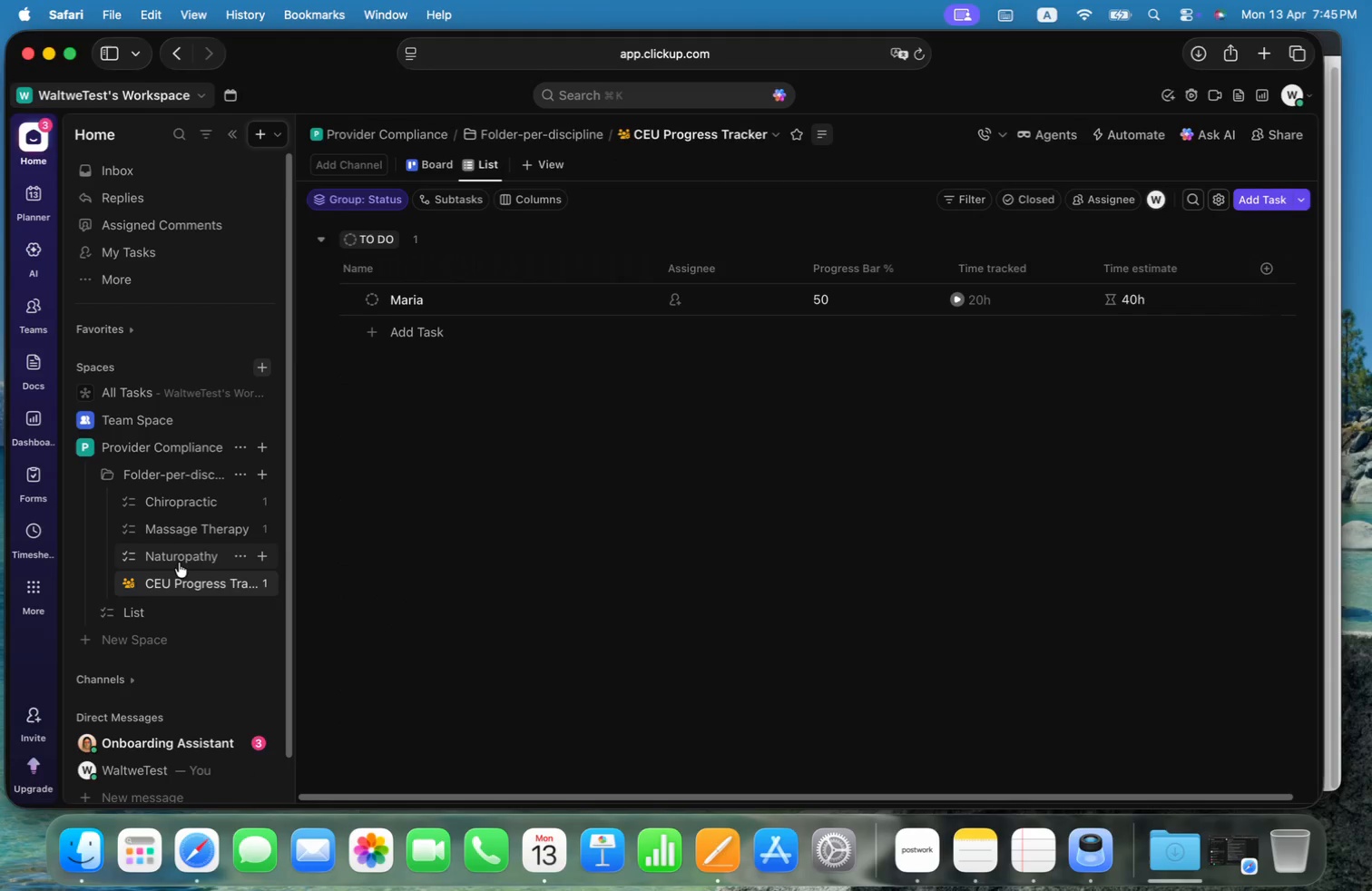 
left_click([416, 332])
 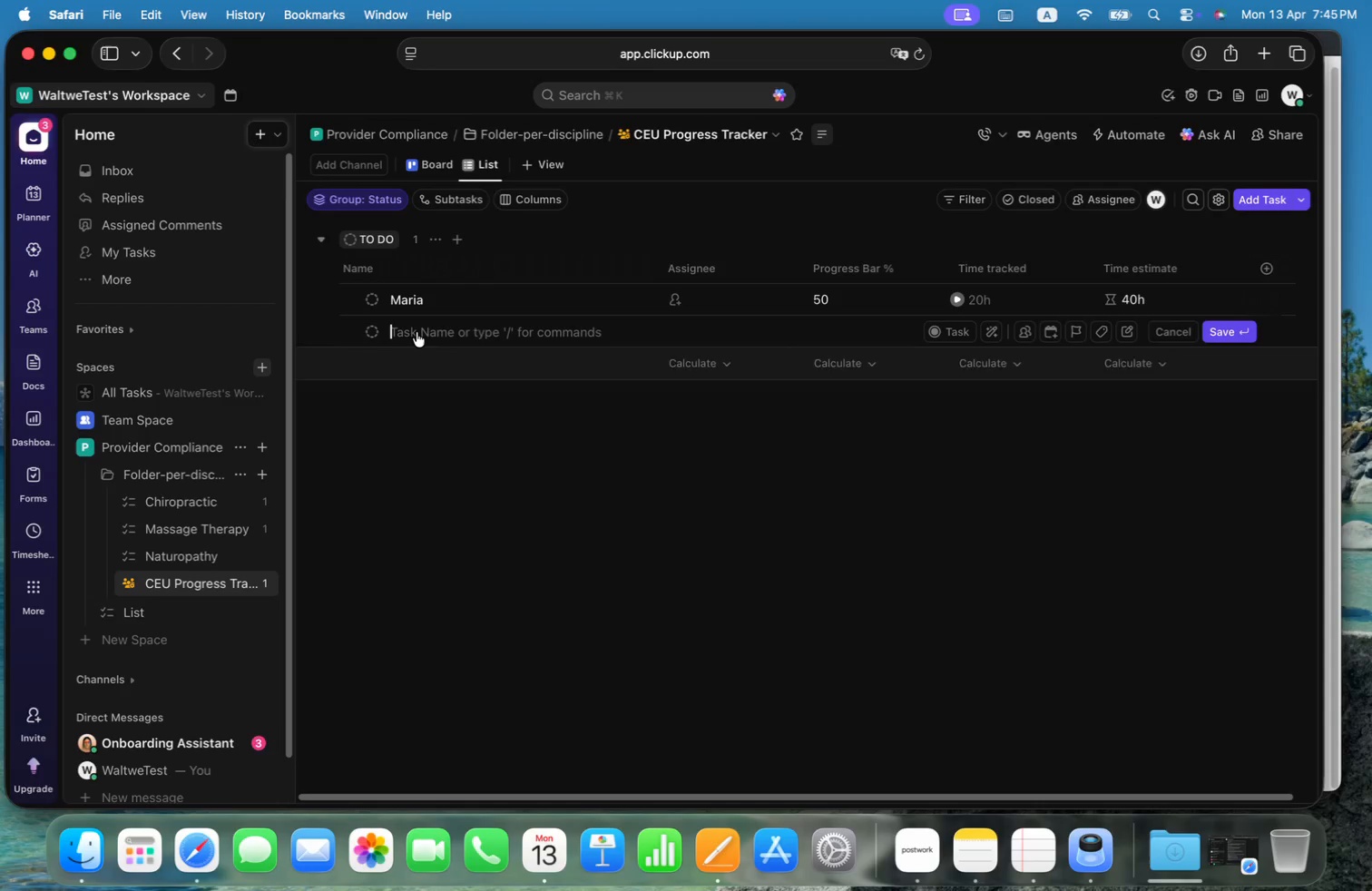 
type(Jose)
 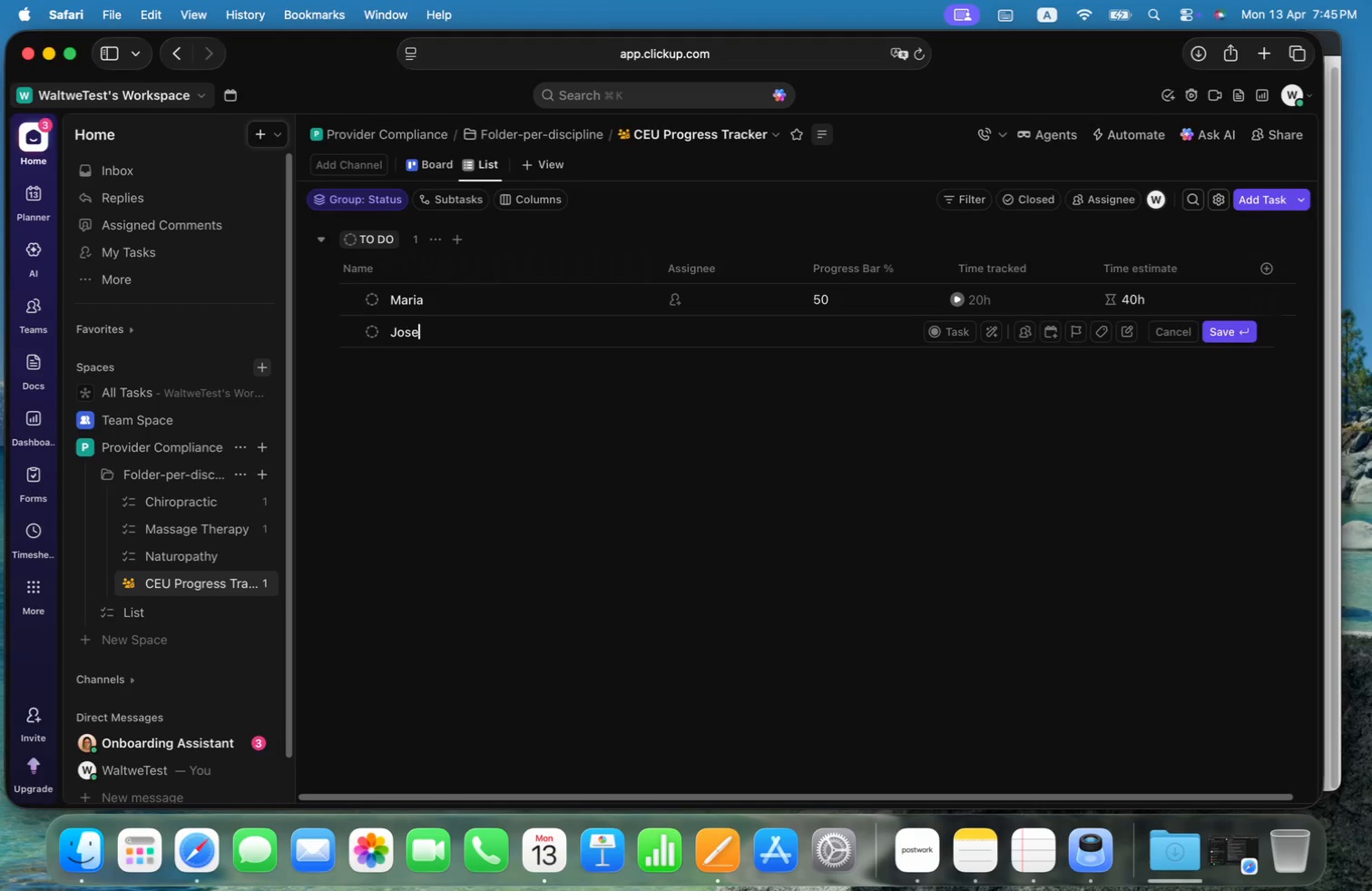 
key(Enter)
 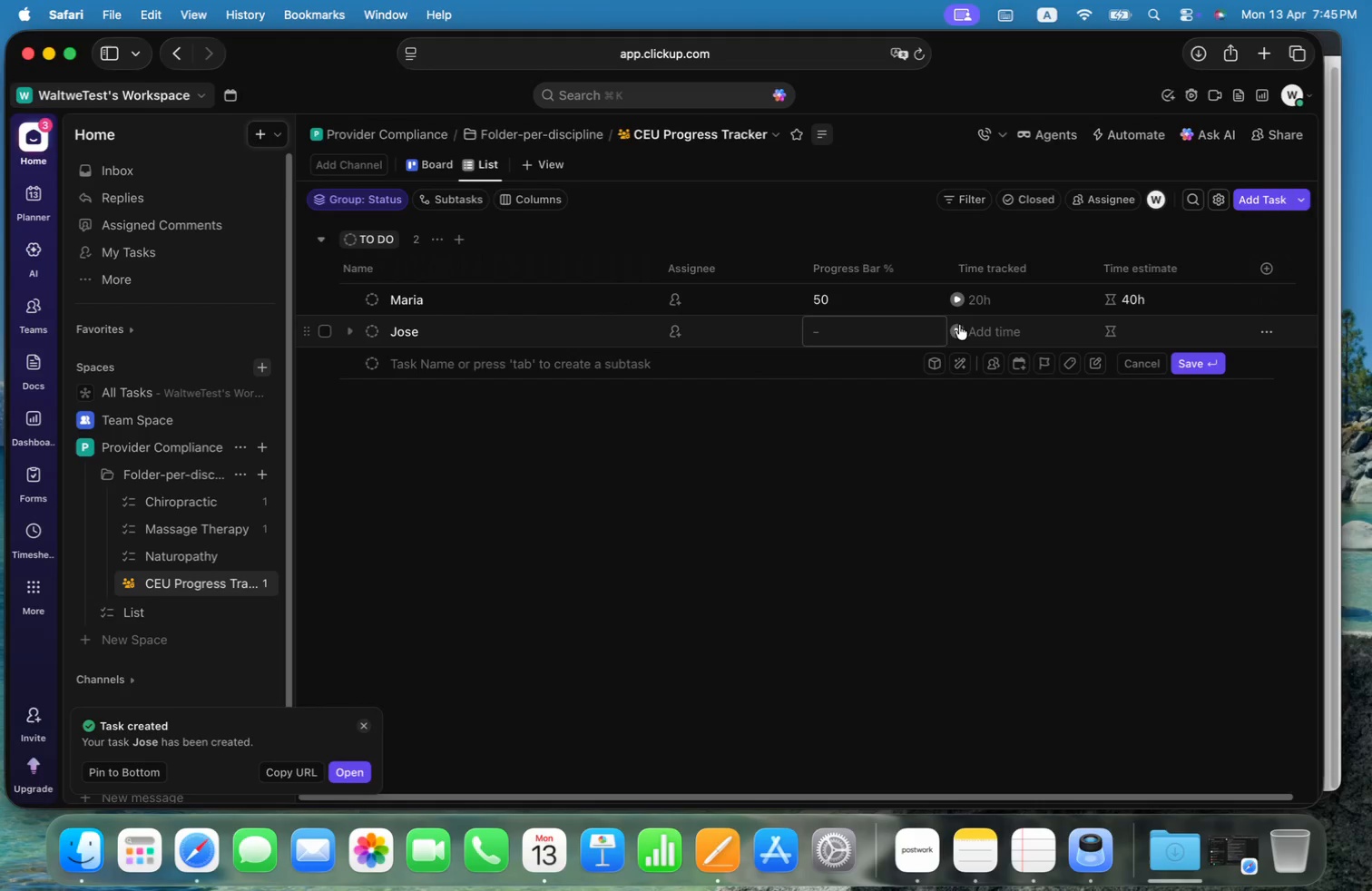 
left_click([1144, 327])
 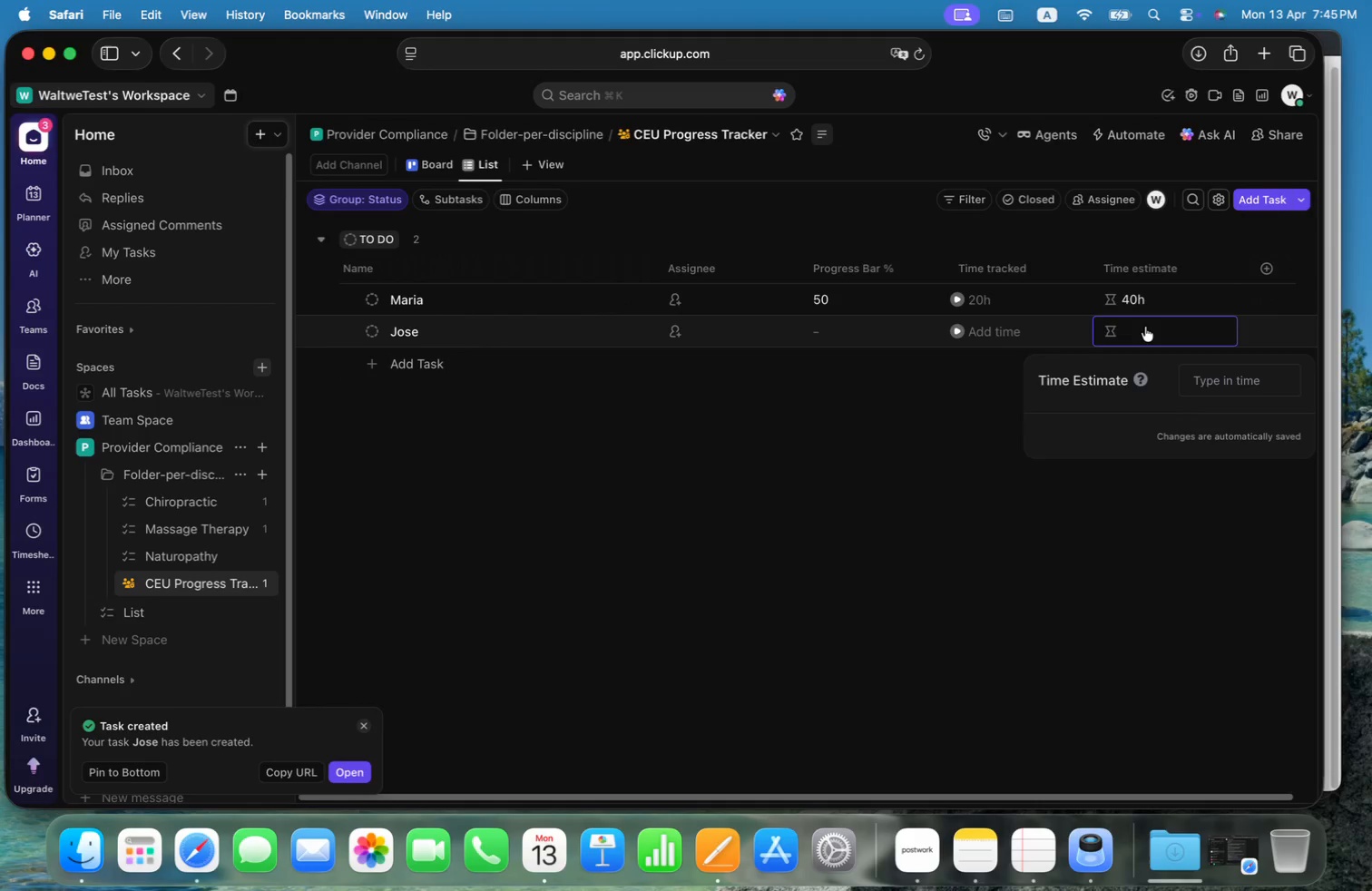 
type(40h)
 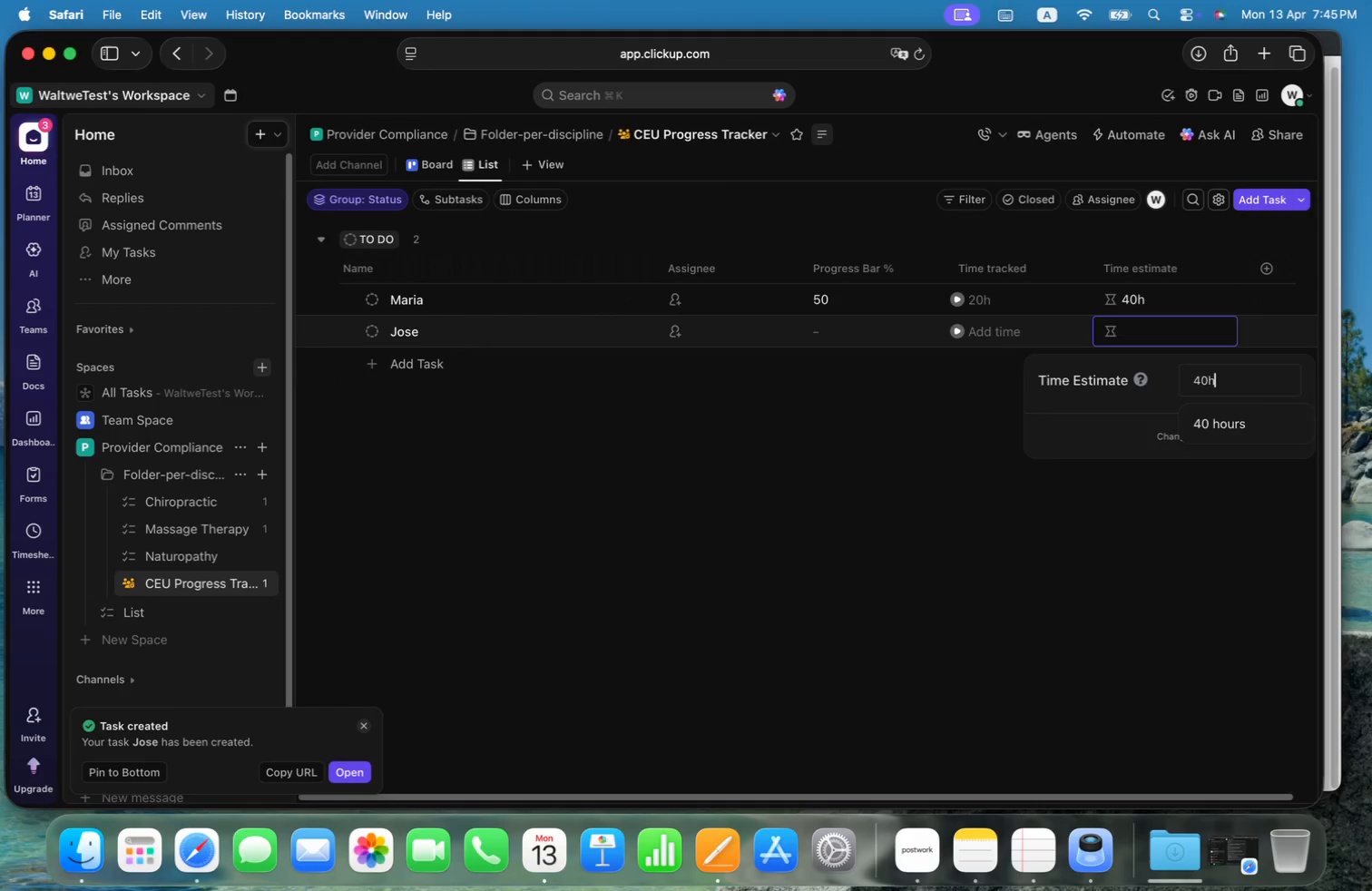 
key(Enter)
 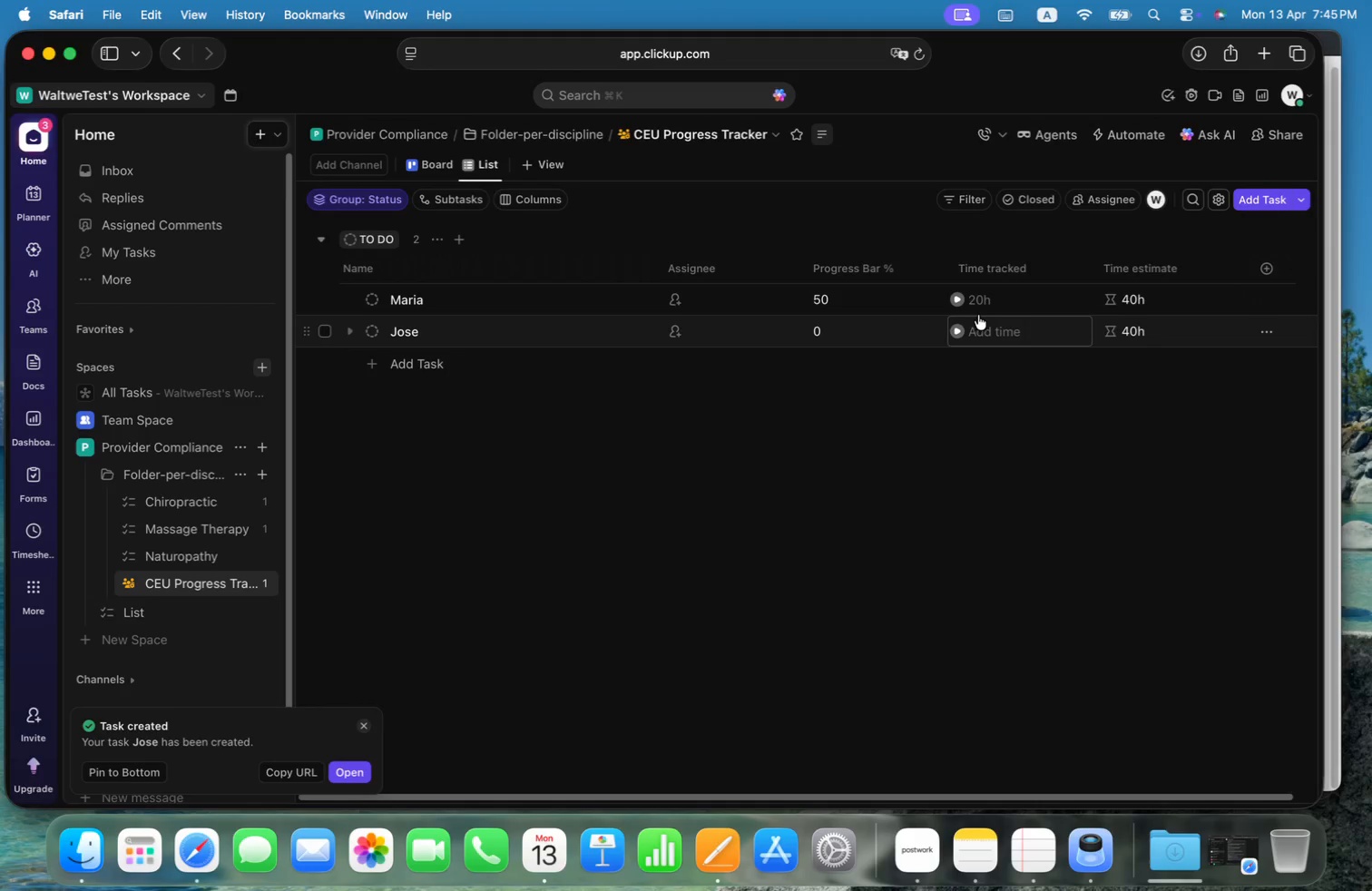 
left_click([992, 321])
 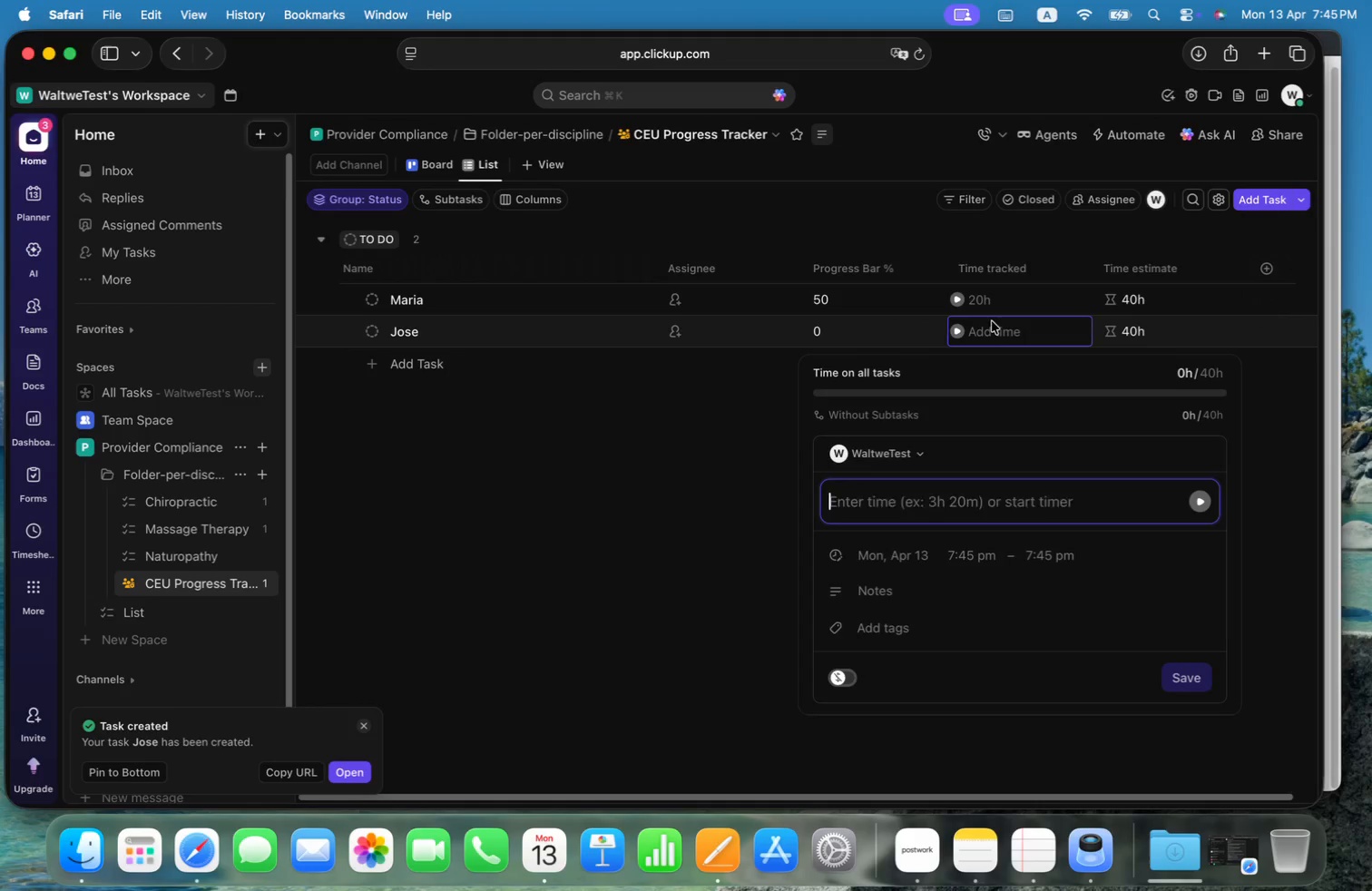 
type(15h)
 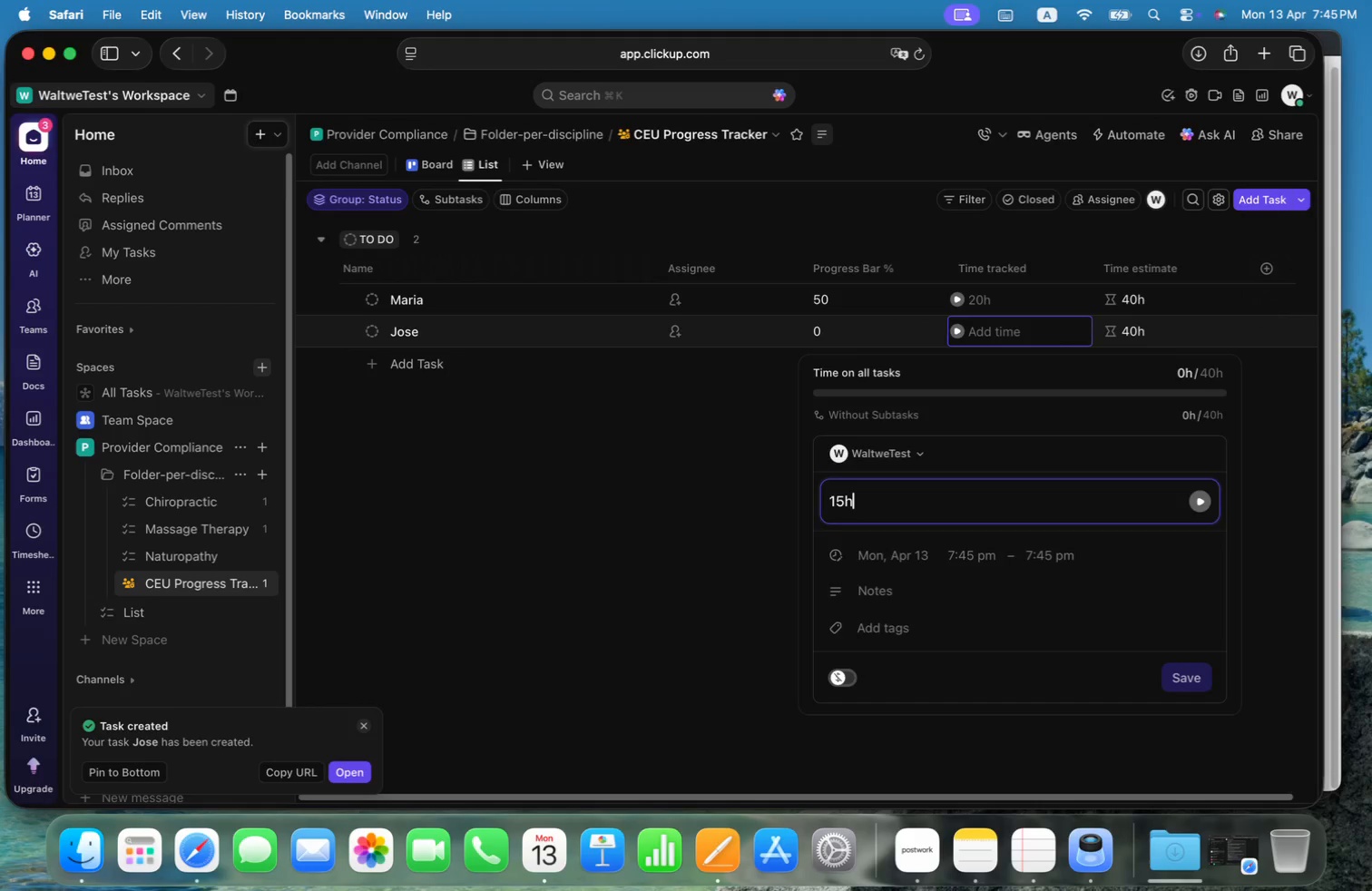 
key(Enter)
 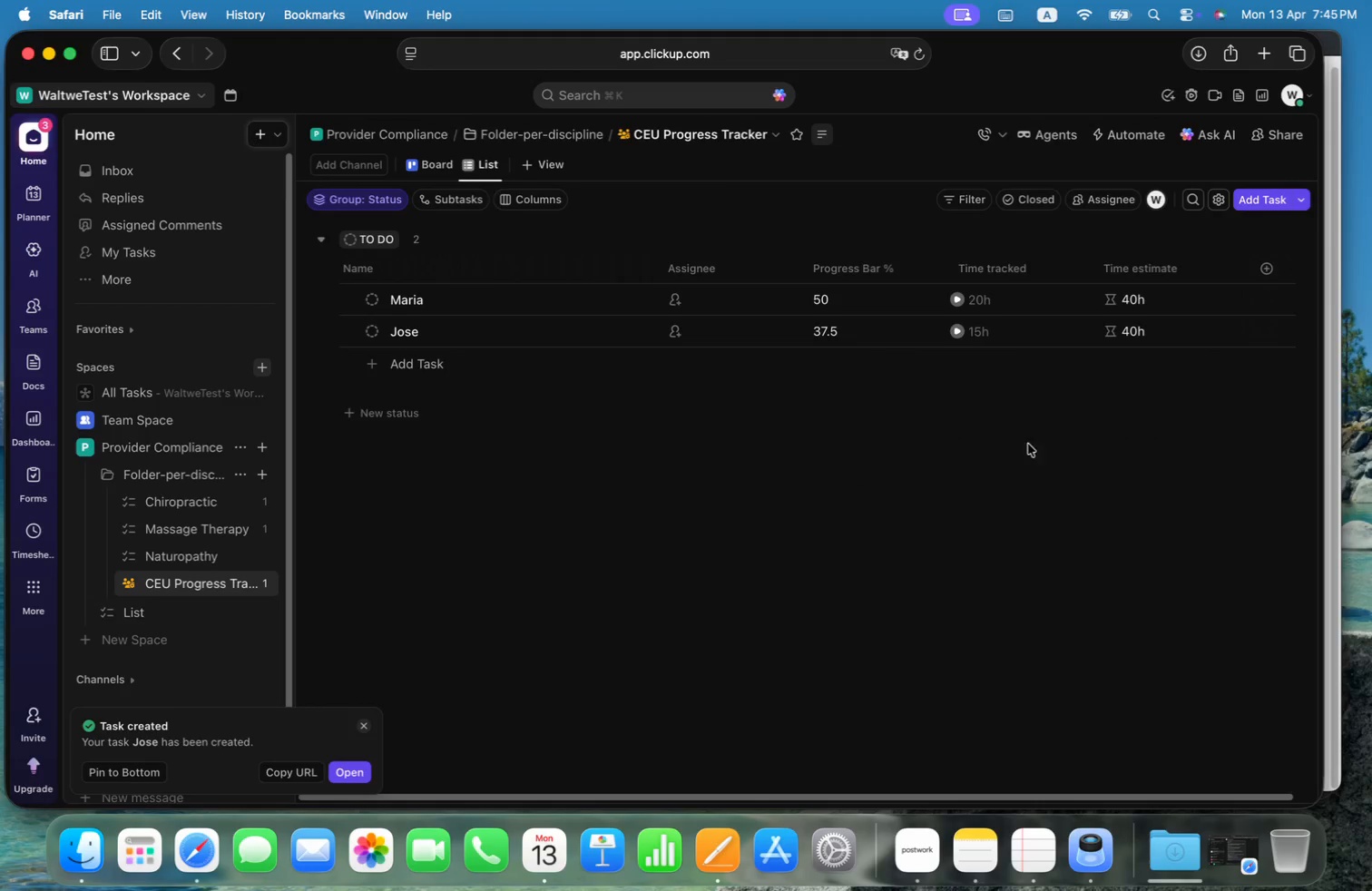 
left_click([1013, 447])
 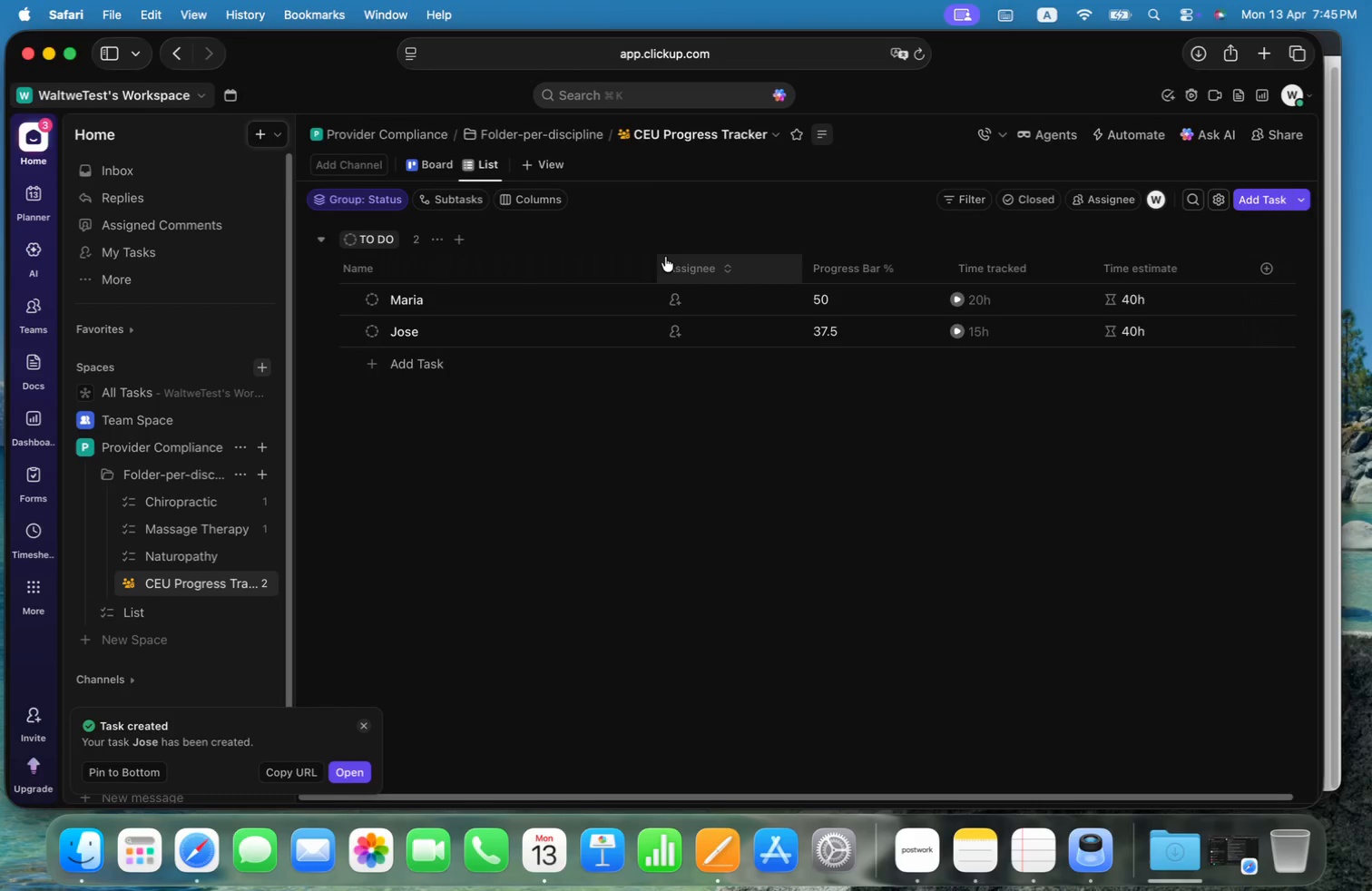 
left_click_drag(start_coordinate=[660, 261], to_coordinate=[593, 261])
 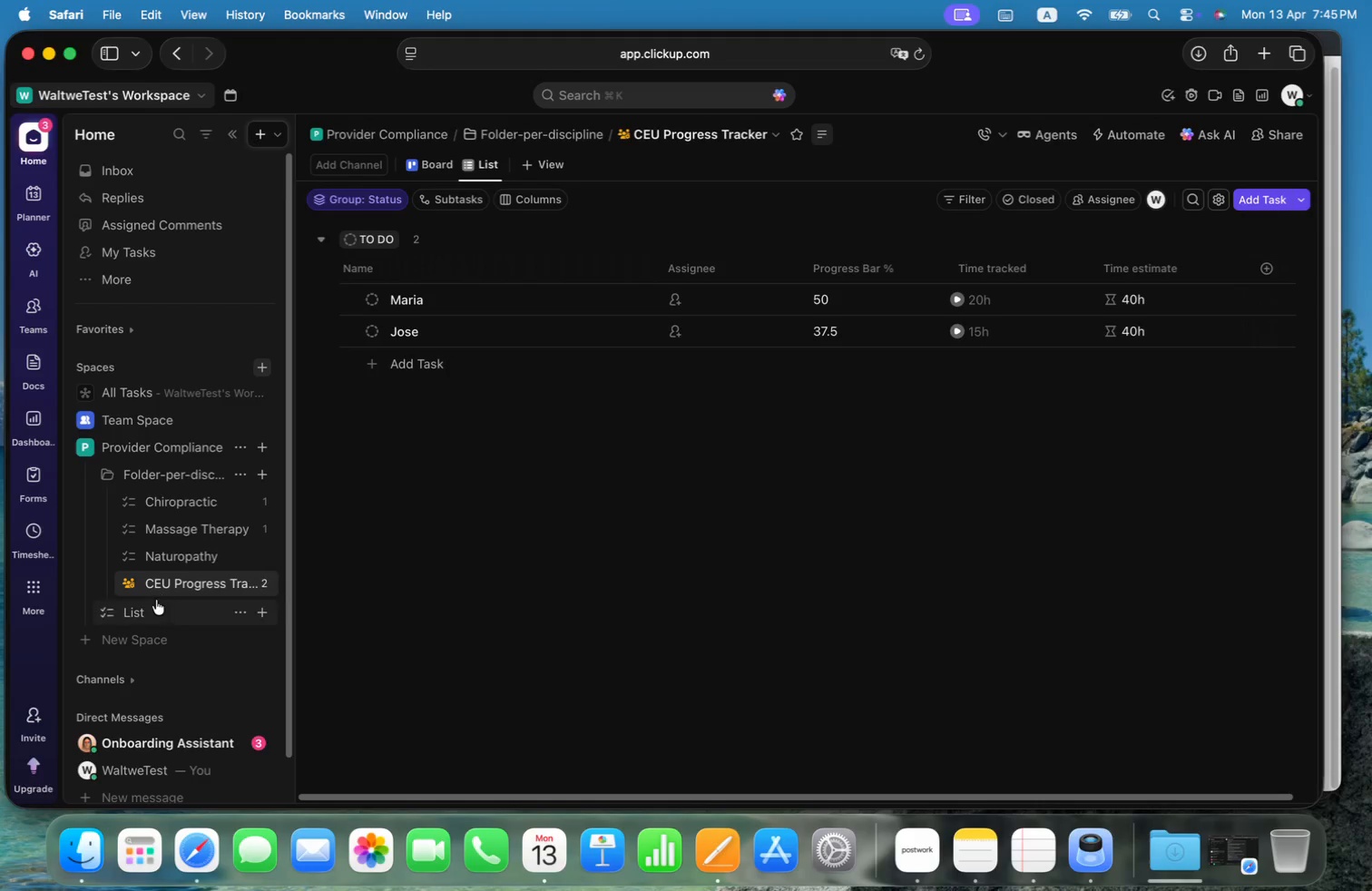 
left_click([175, 502])
 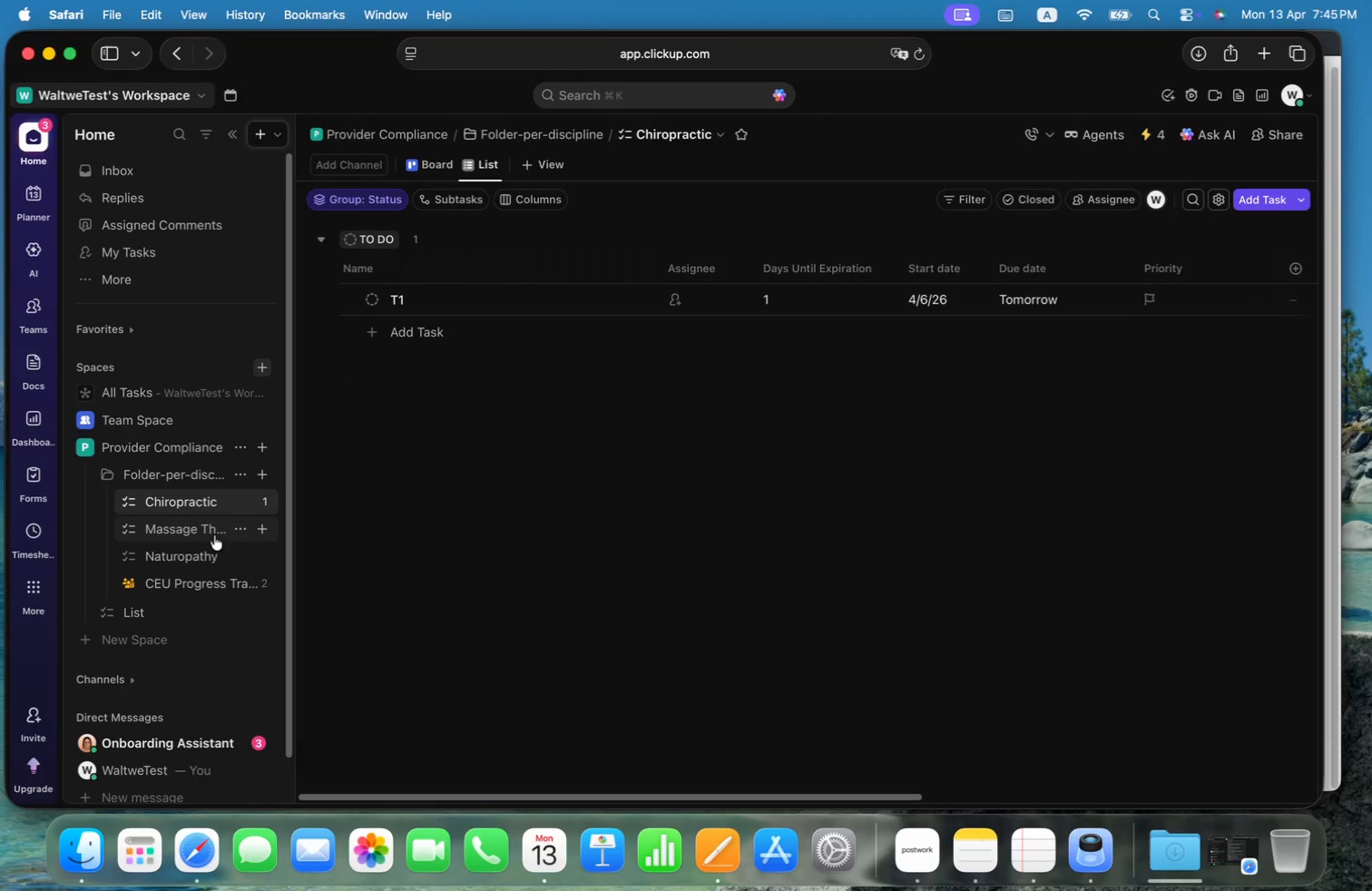 
left_click([158, 527])
 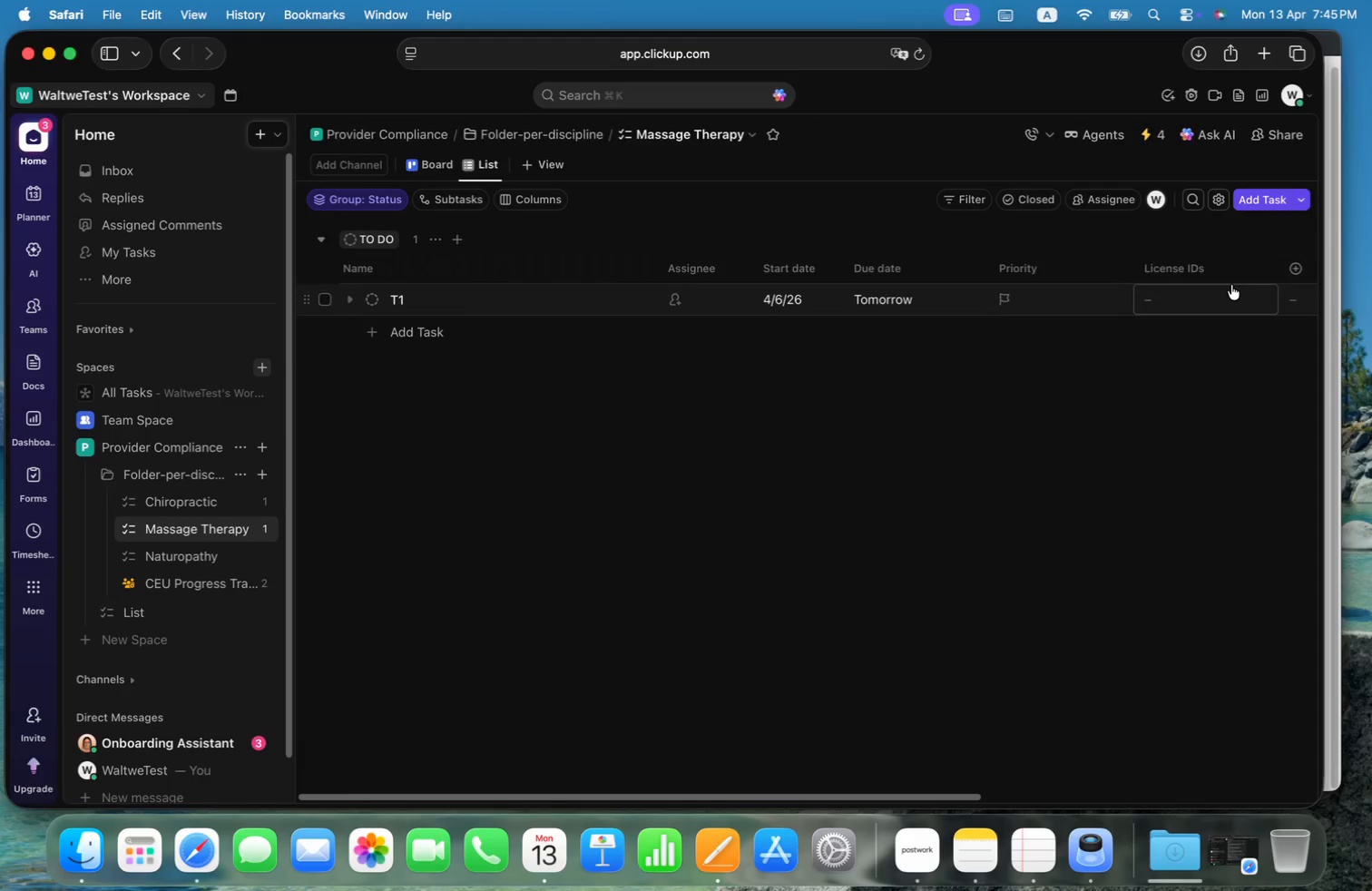 
left_click([1298, 269])
 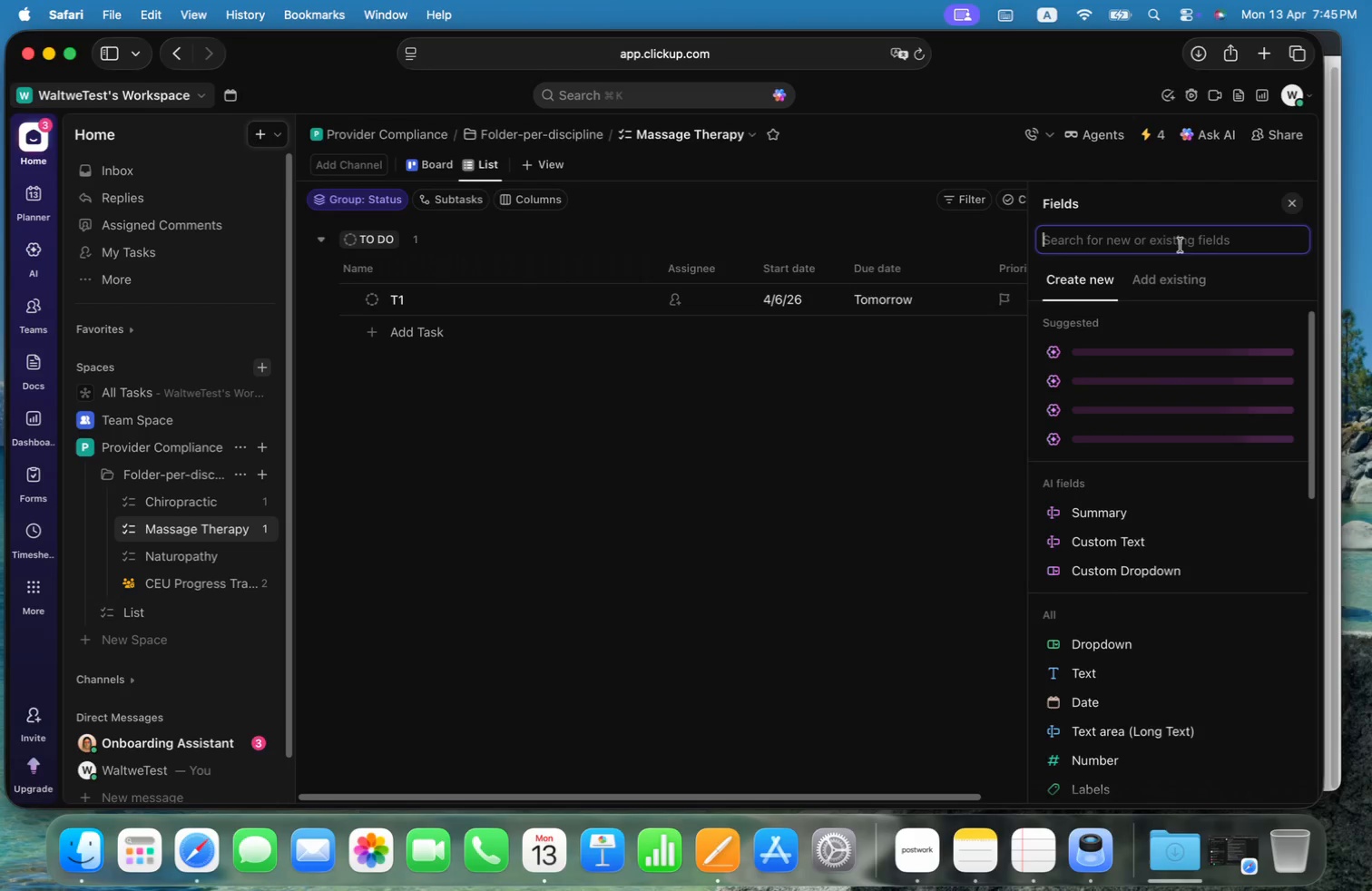 
left_click([1169, 285])
 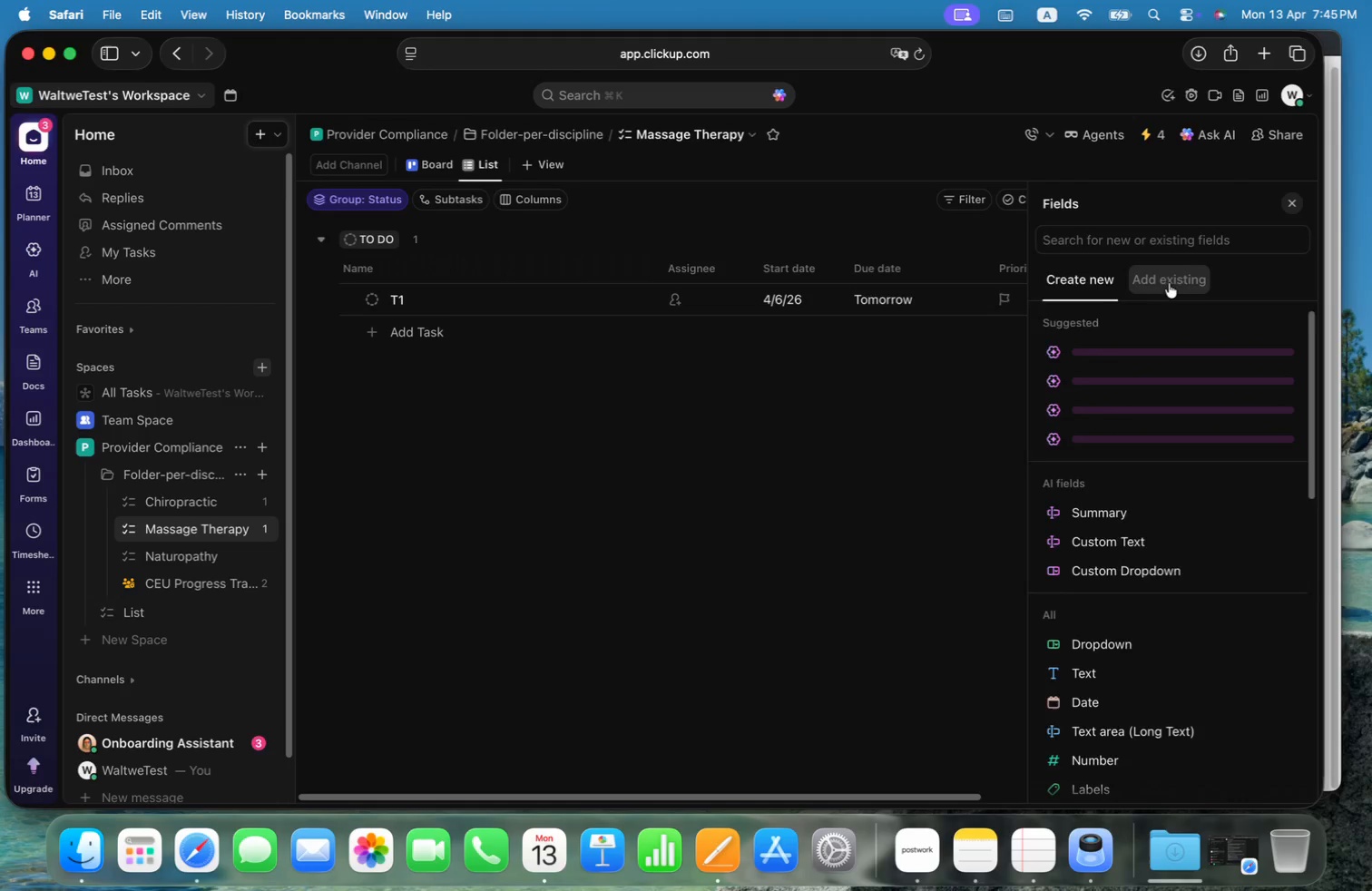 
mouse_move([1188, 288])
 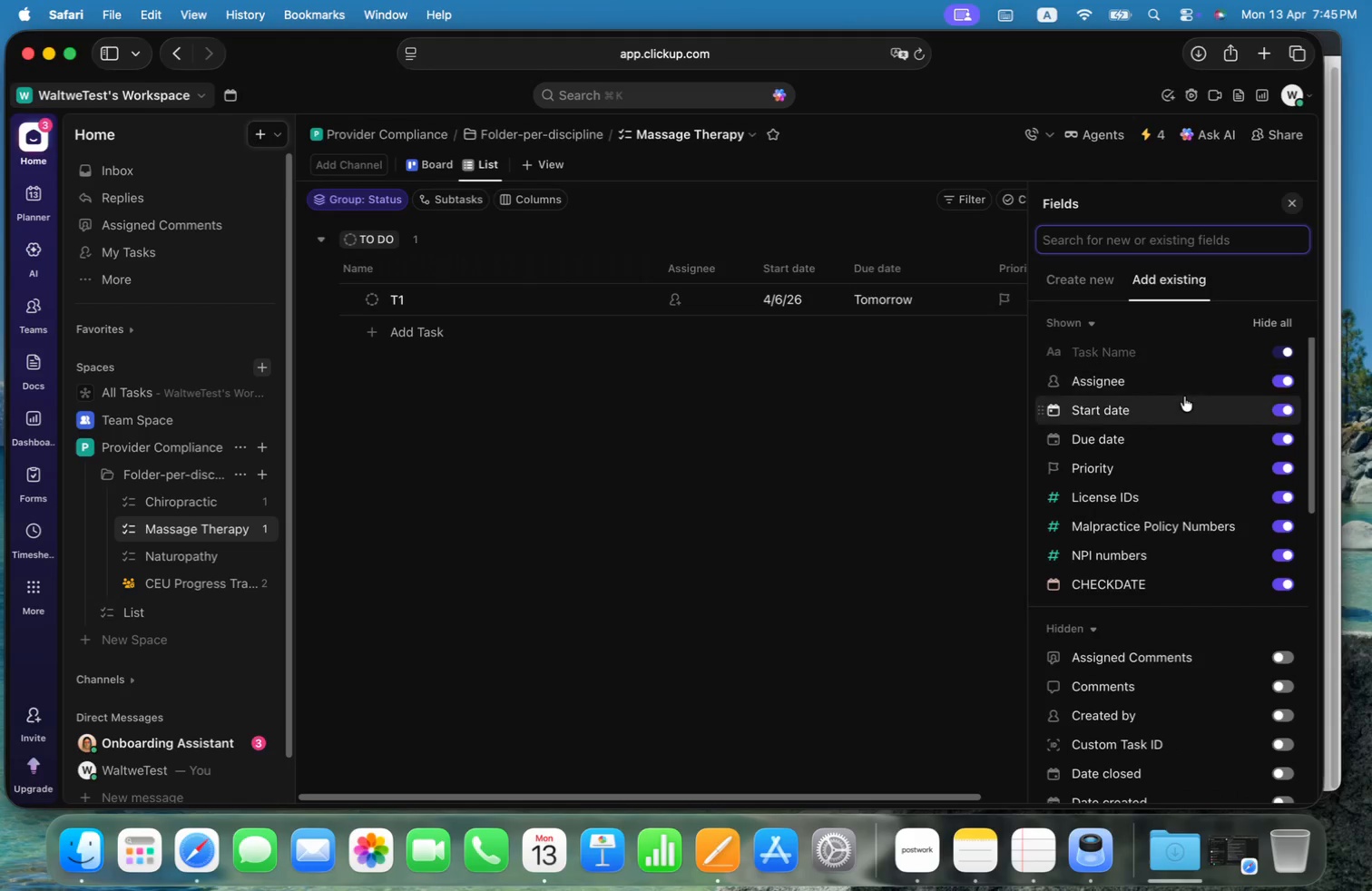 
scroll: coordinate [1184, 397], scroll_direction: down, amount: 29.0
 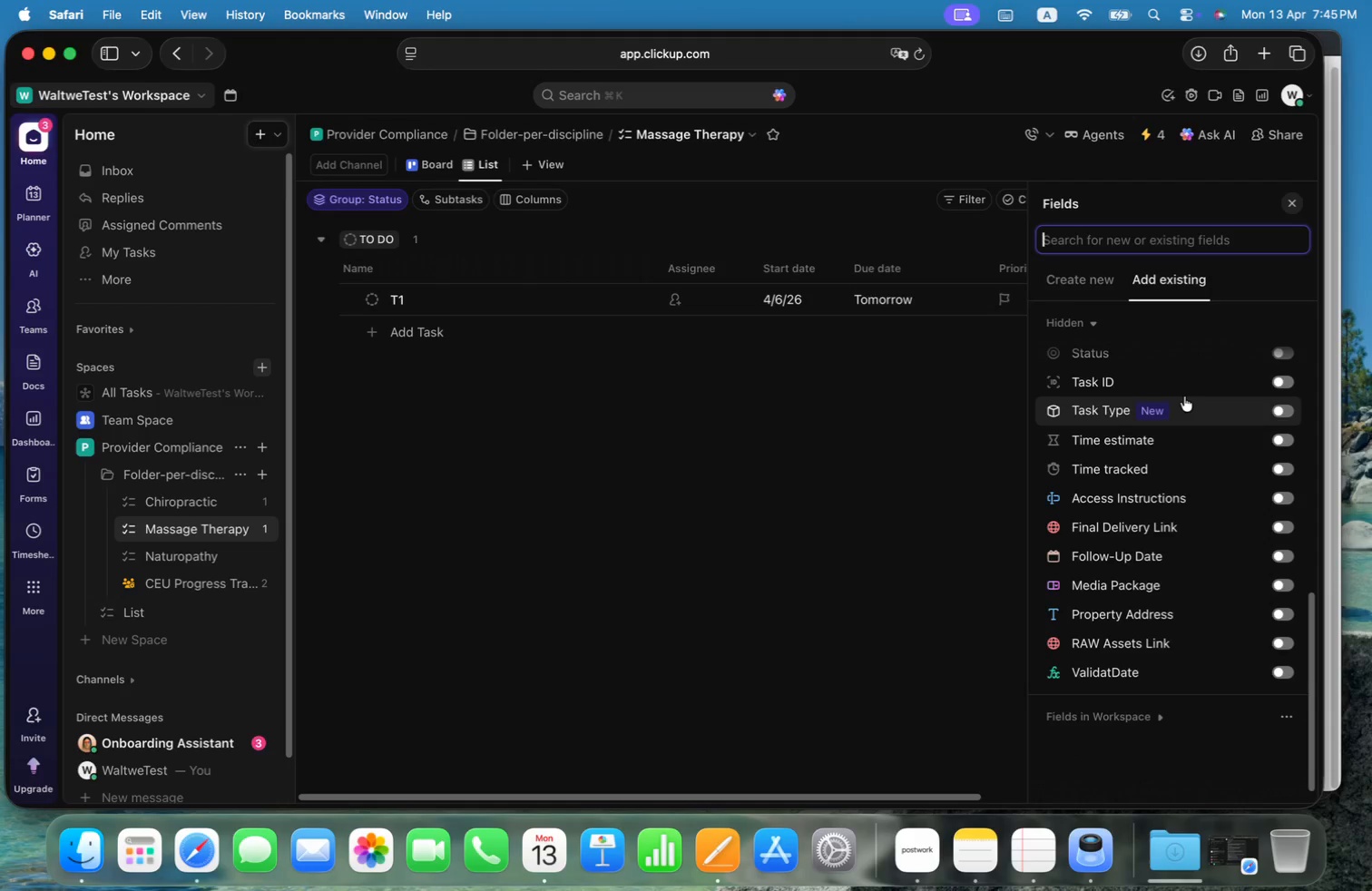 
scroll: coordinate [1184, 397], scroll_direction: up, amount: 4.0
 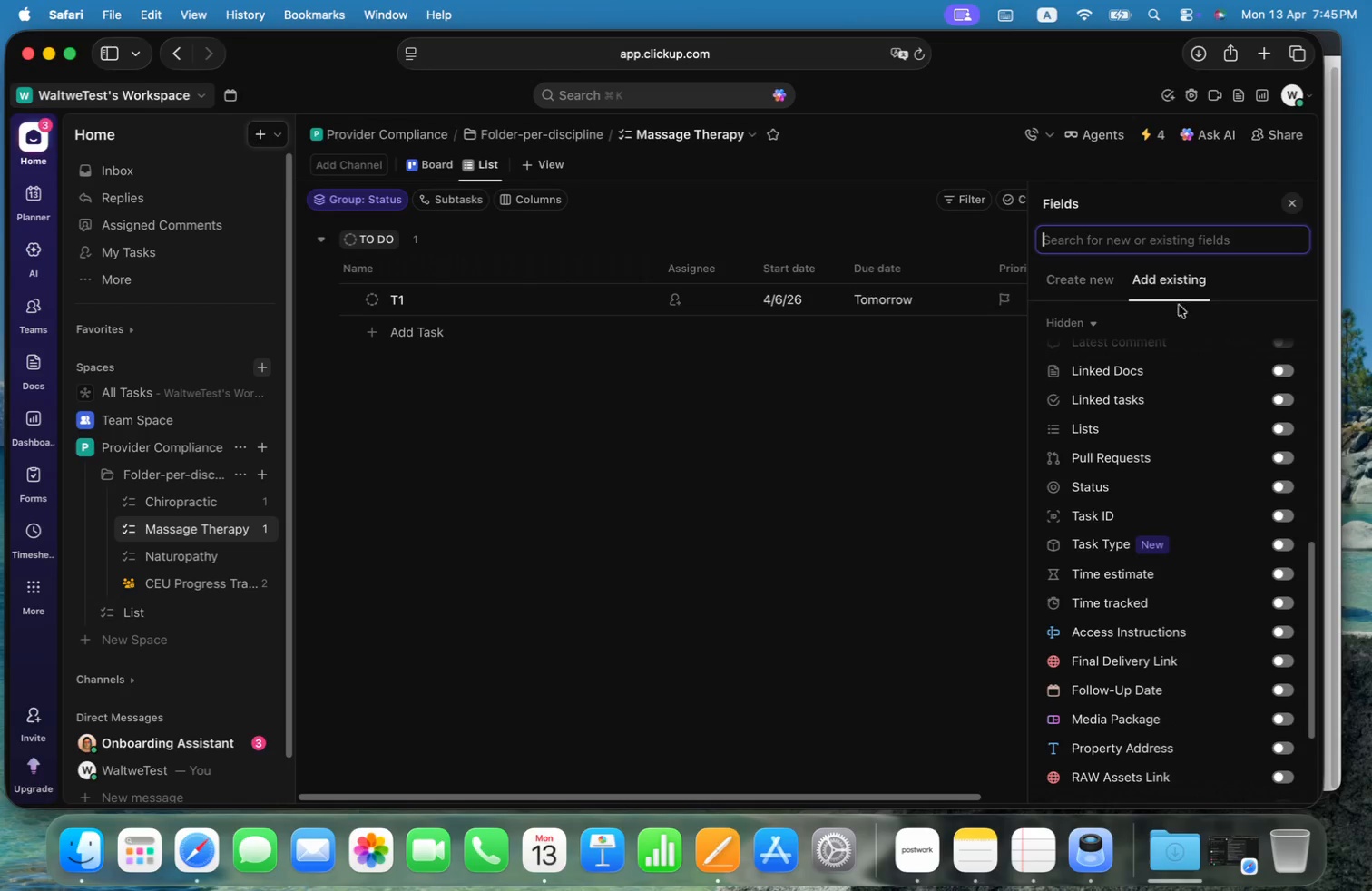 
left_click([1154, 235])
 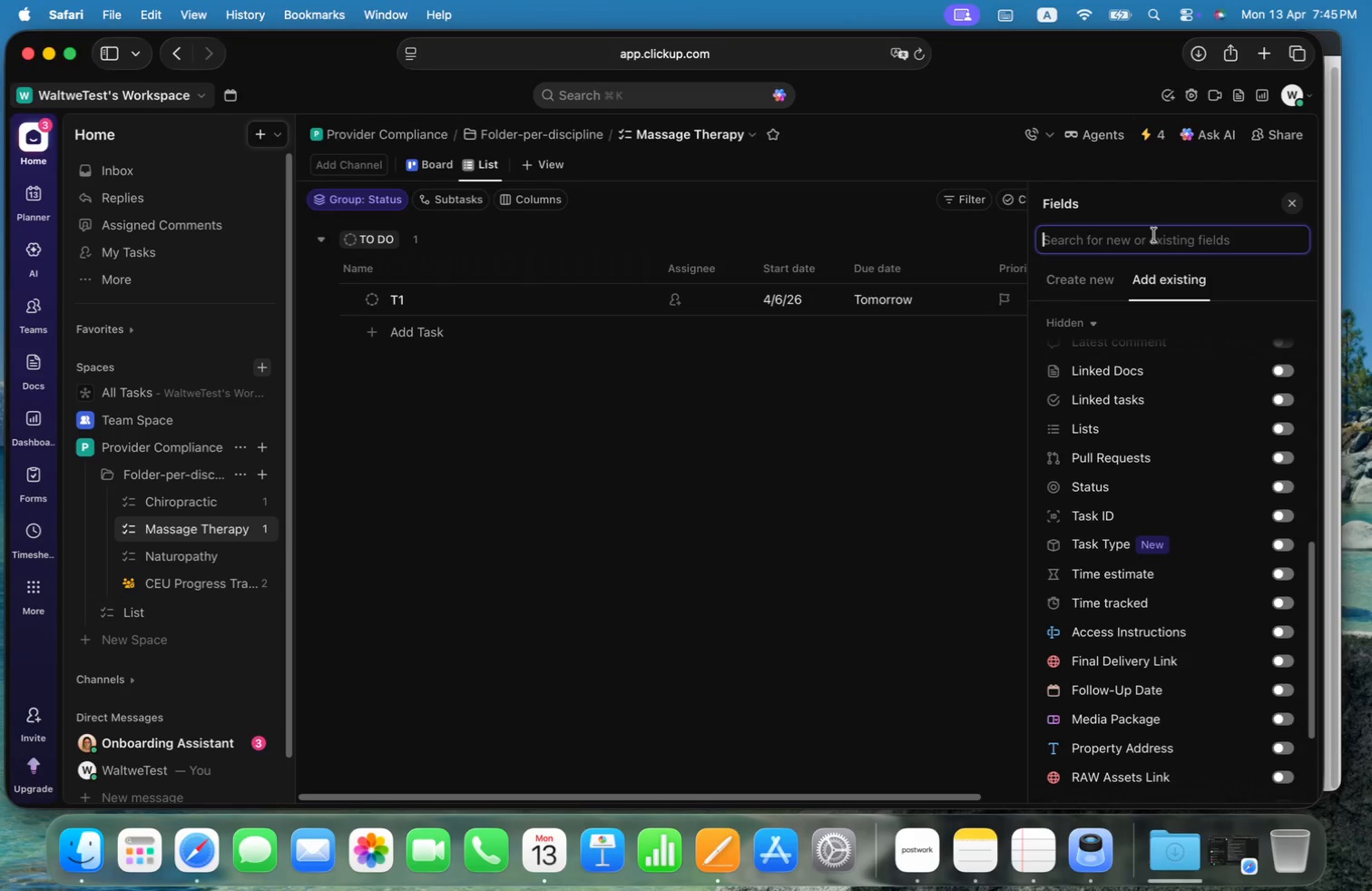 
type(Day)
key(Backspace)
key(Backspace)
key(Backspace)
key(Backspace)
 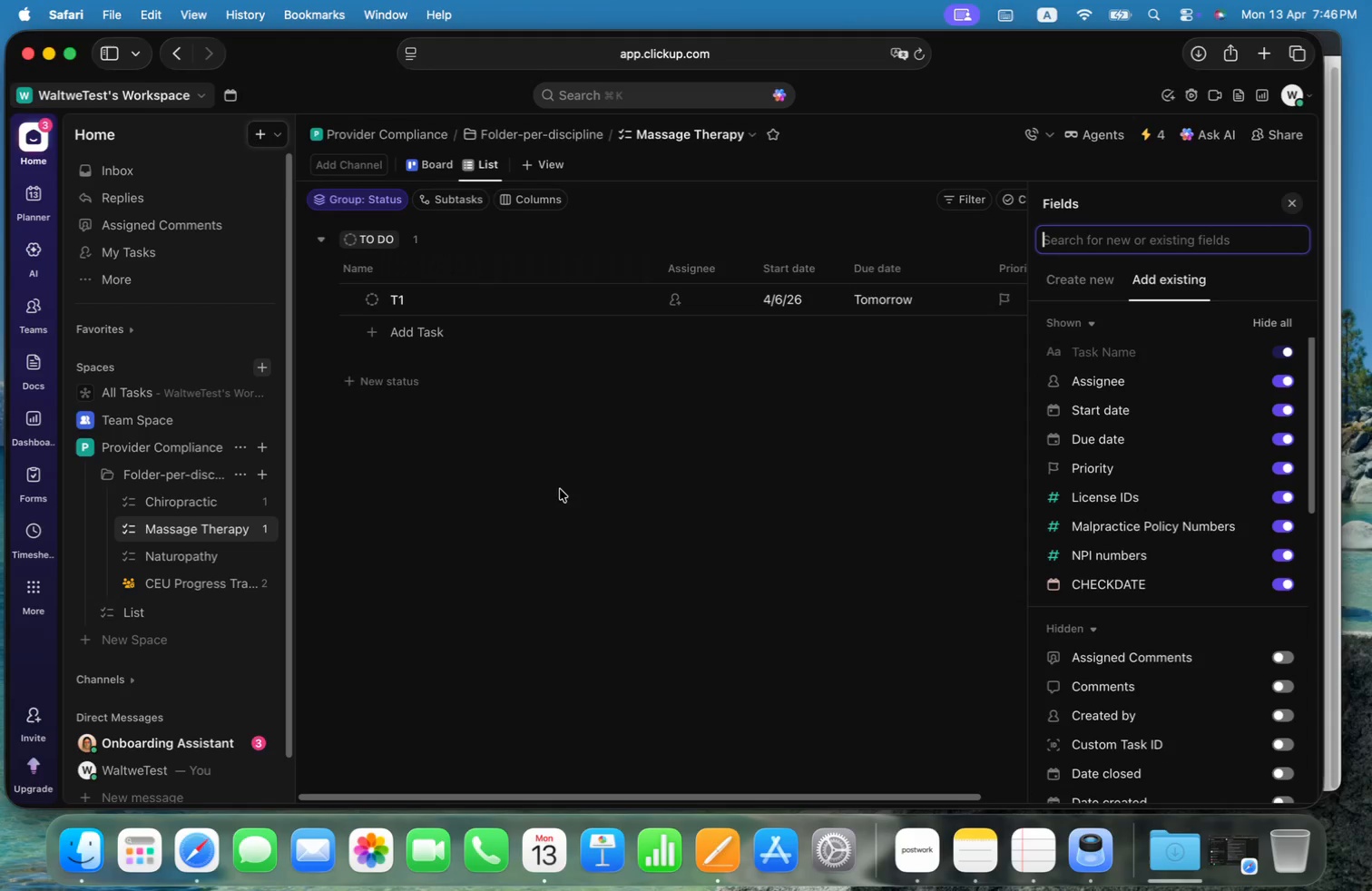 
left_click([173, 509])
 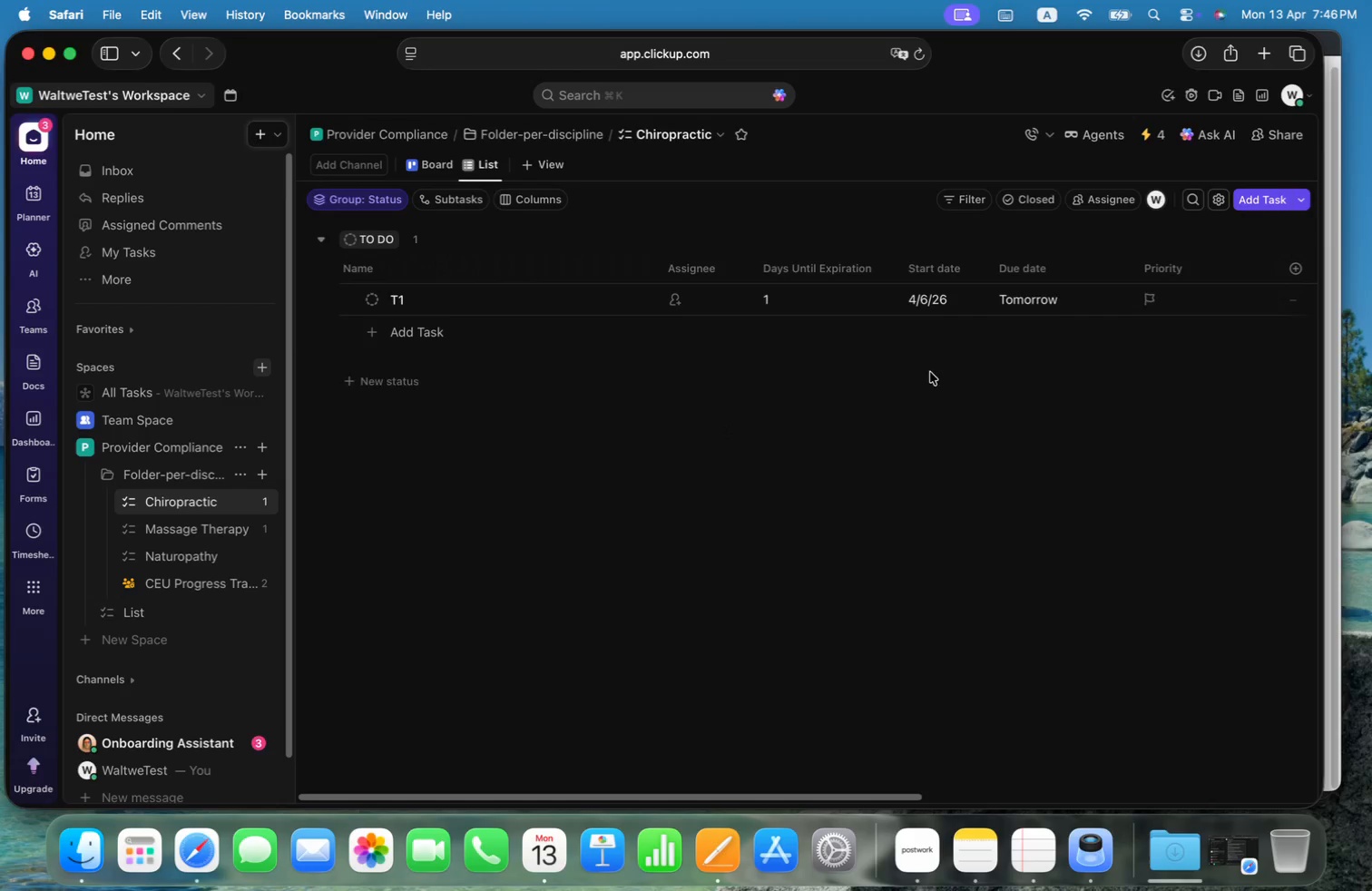 
mouse_move([789, 281])
 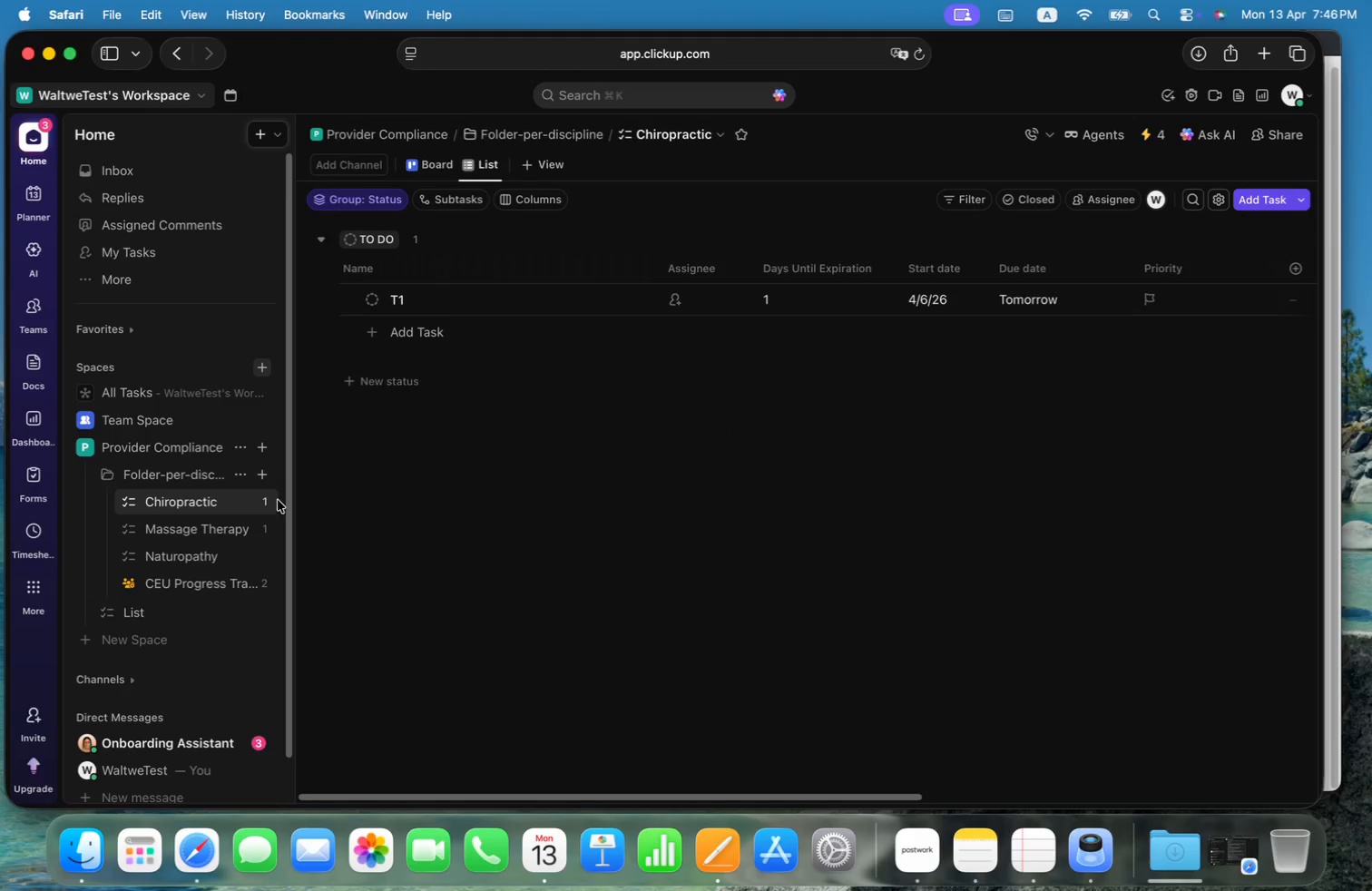 
mouse_move([206, 533])
 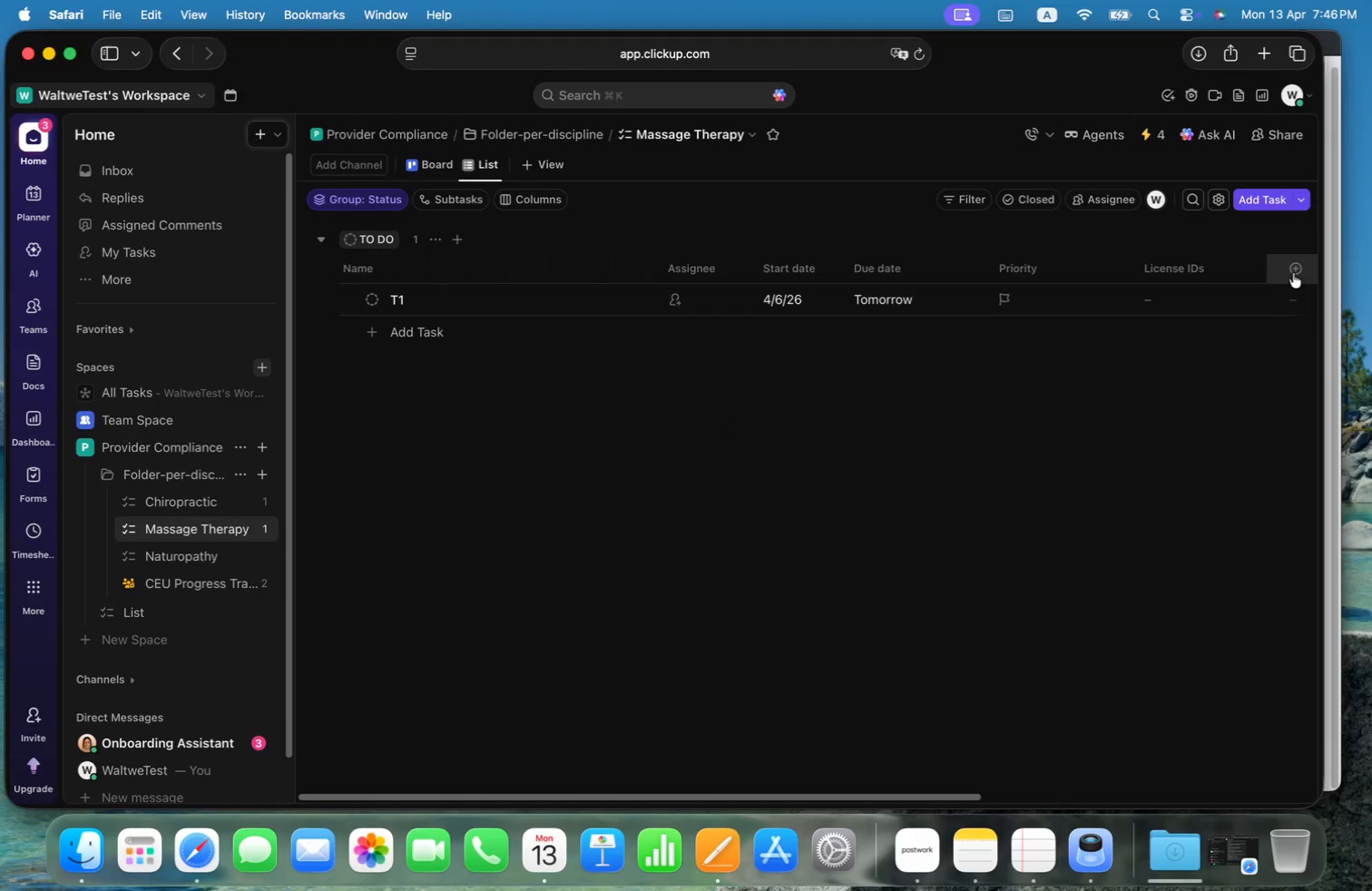 
left_click([1296, 275])
 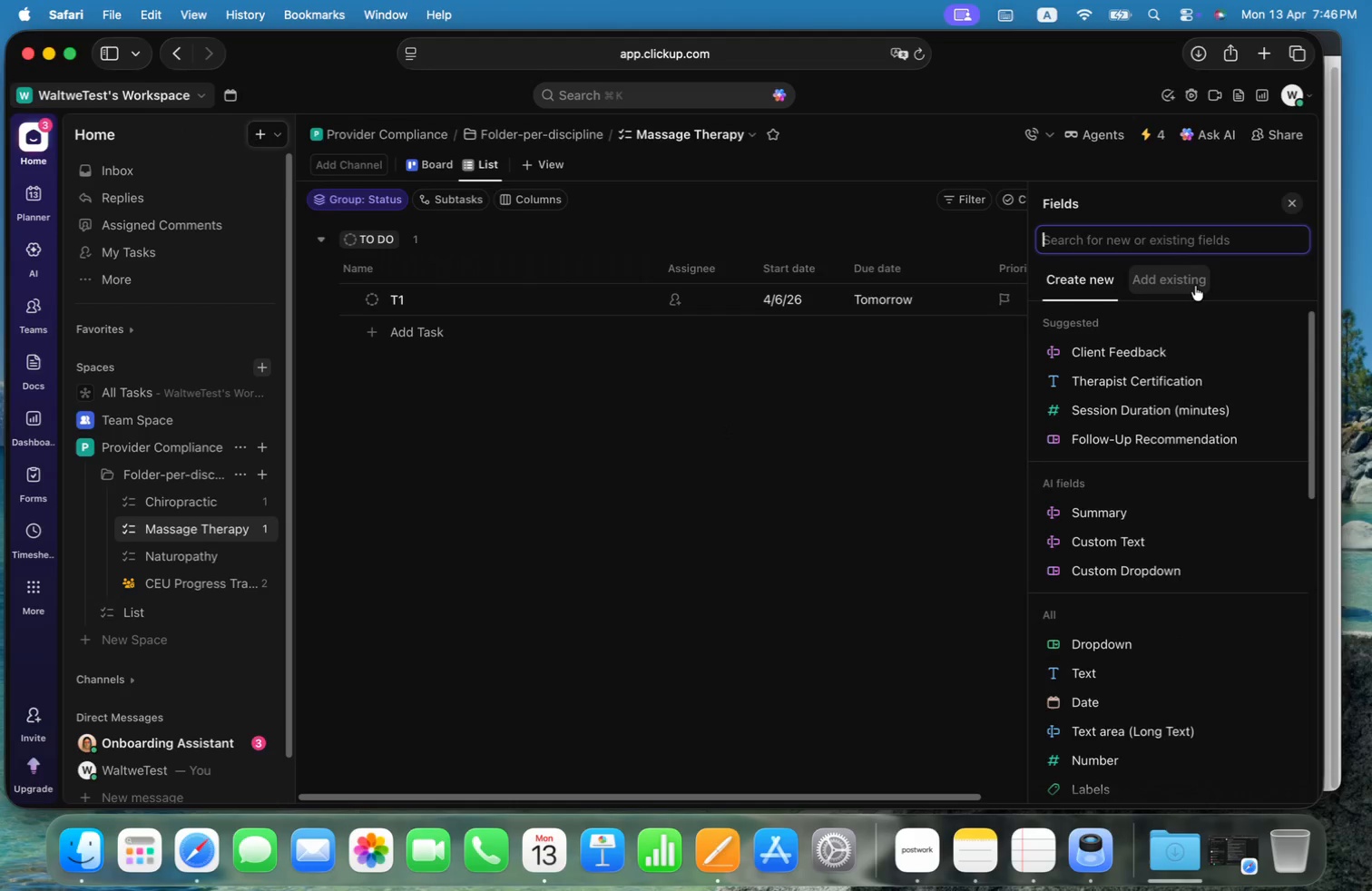 
mouse_move([1202, 286])
 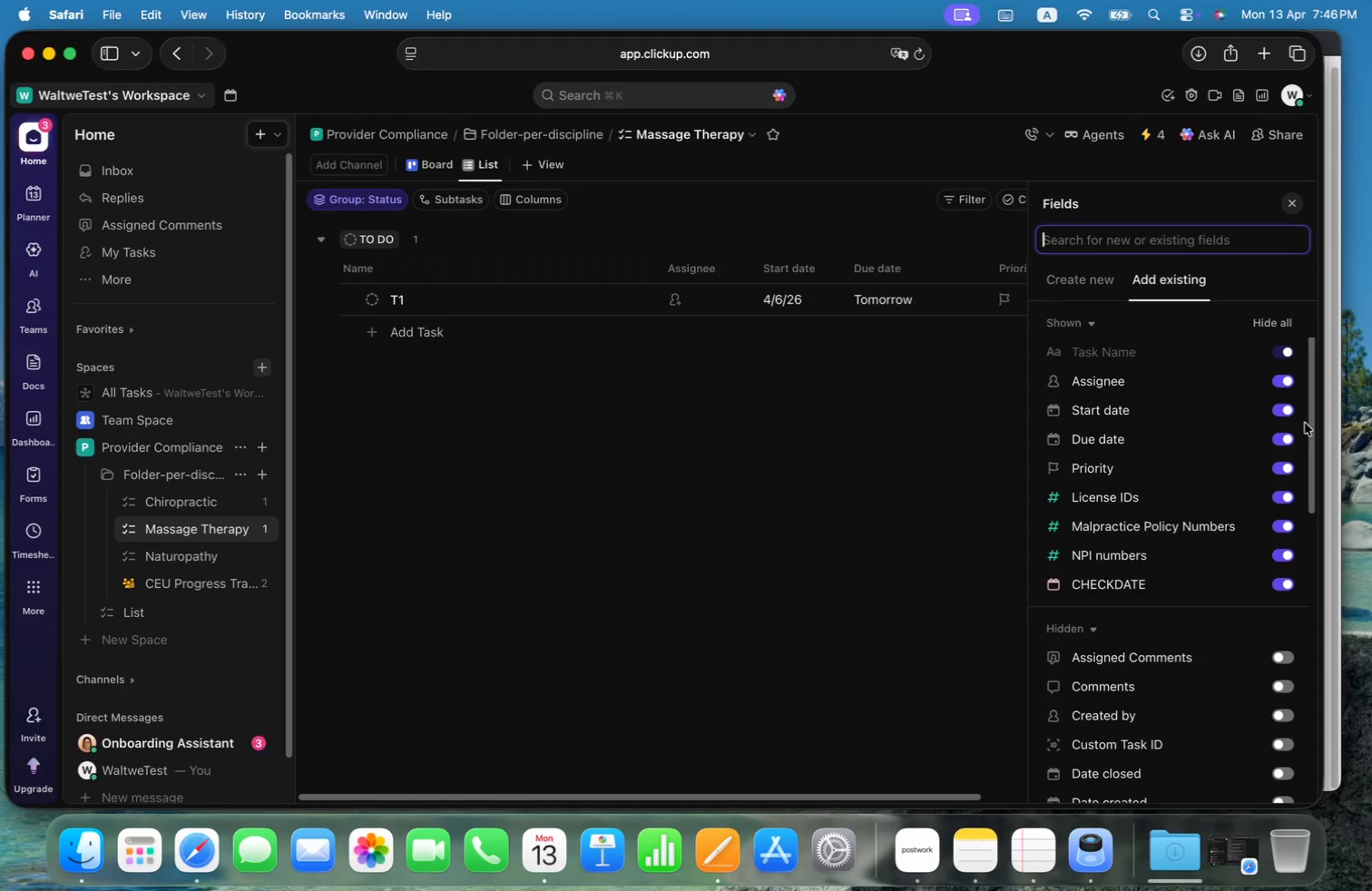 
left_click_drag(start_coordinate=[1313, 415], to_coordinate=[1277, 713])